 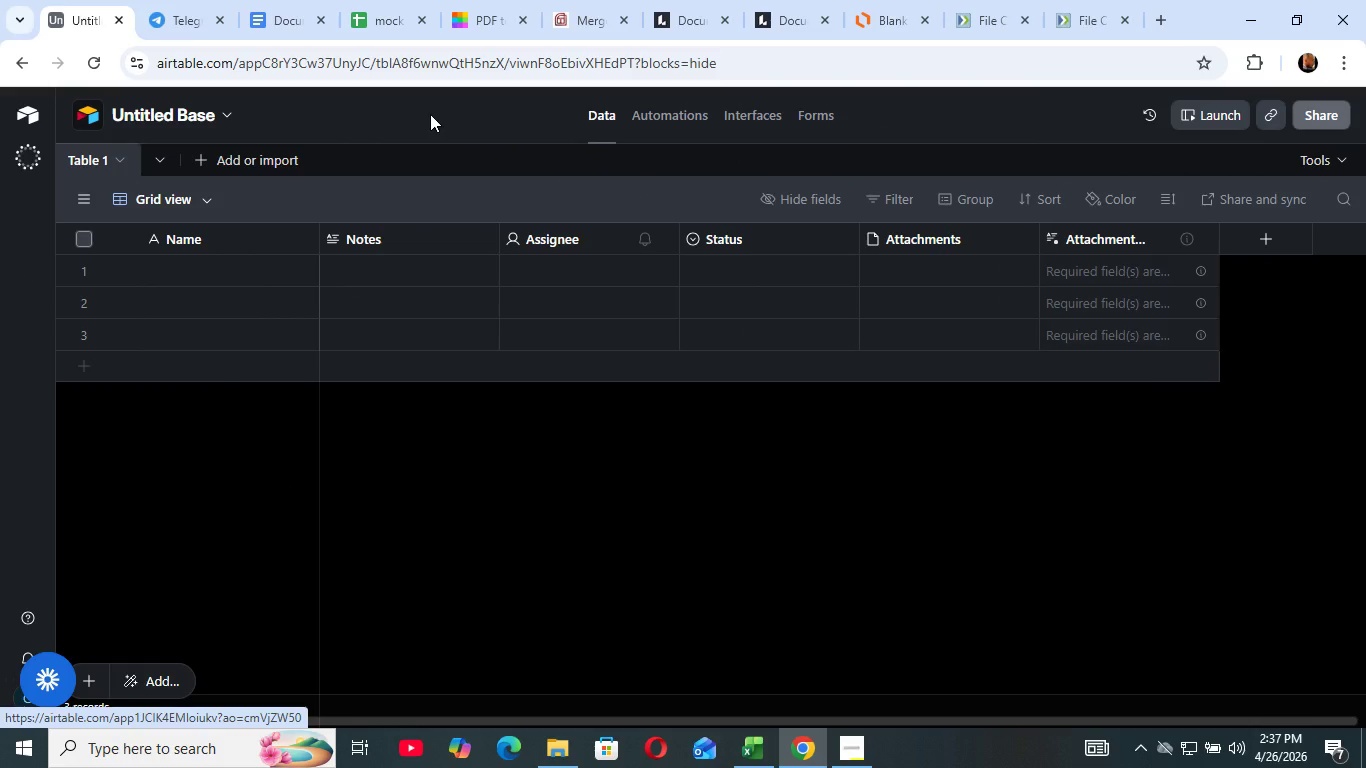 
key(Unknown)
 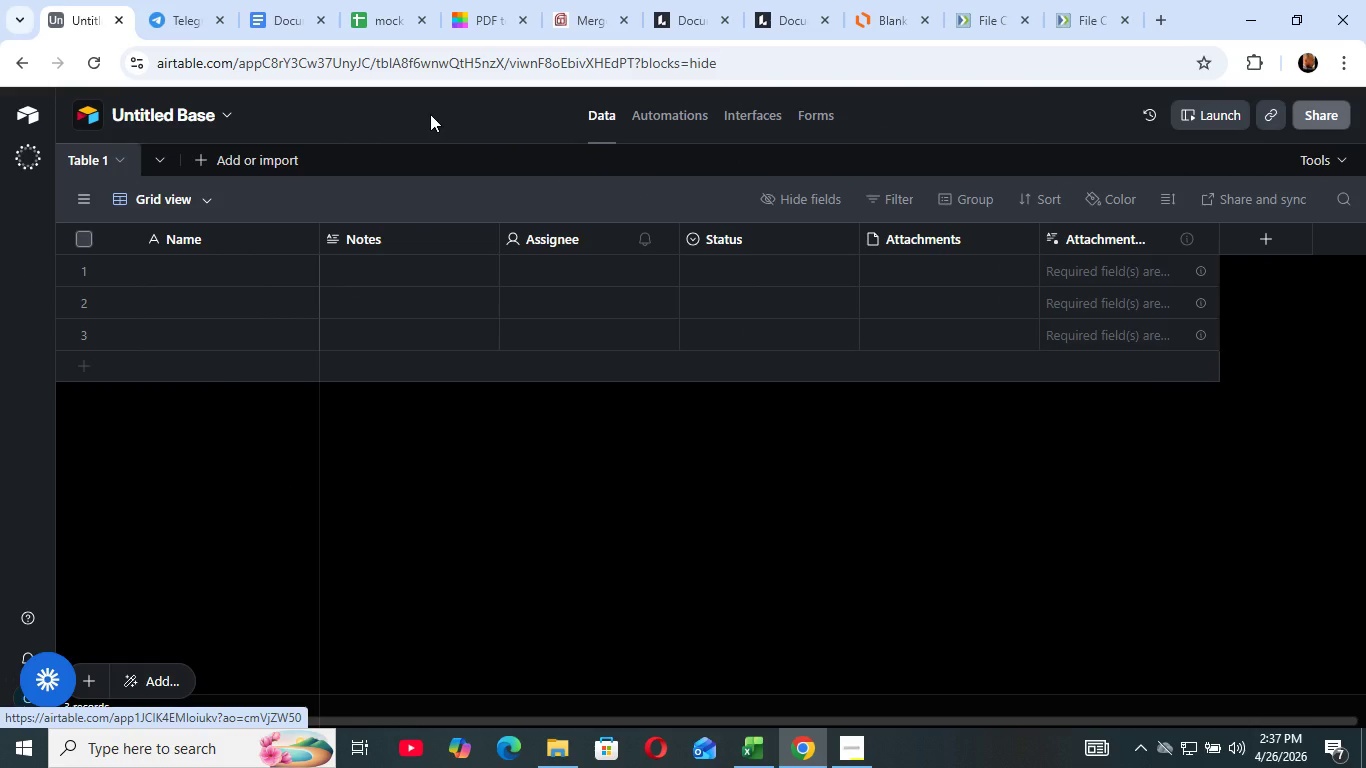 
key(Unknown)
 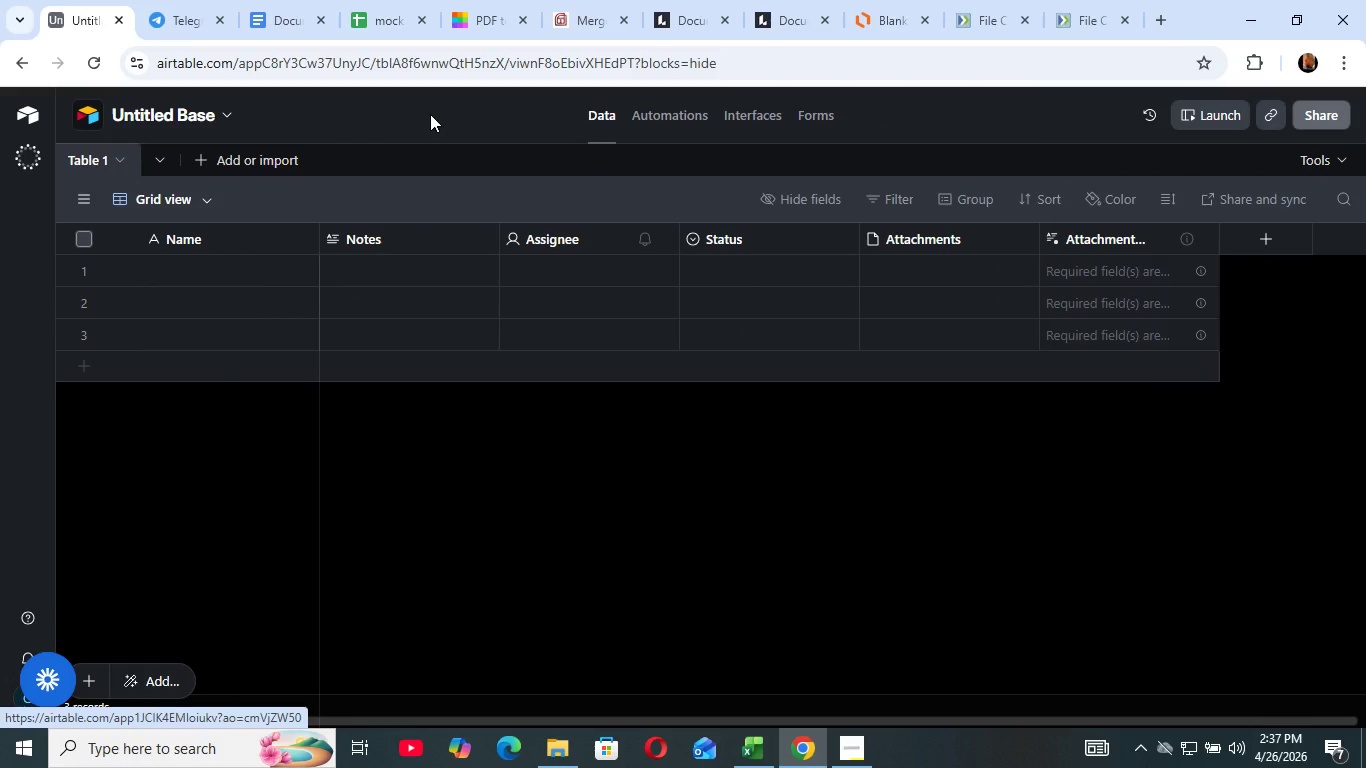 
key(Unknown)
 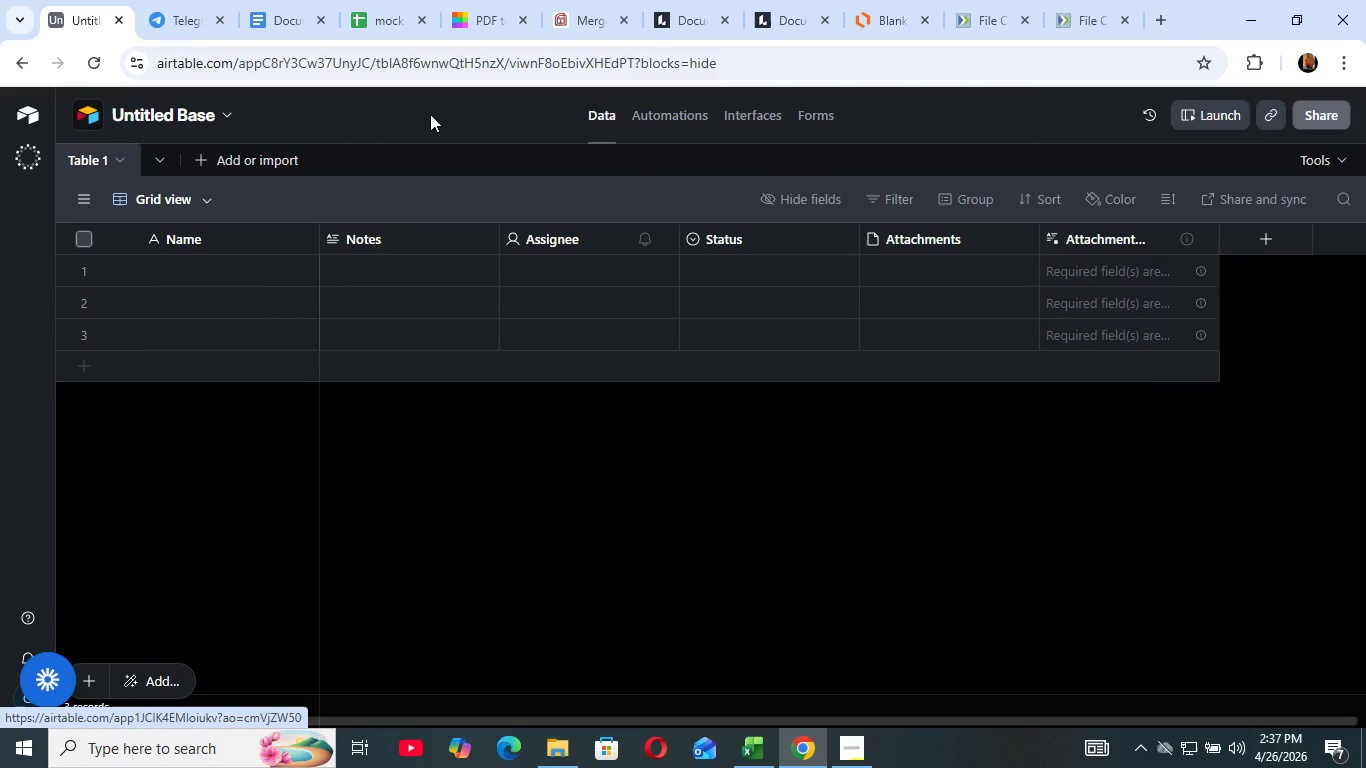 
key(Unknown)
 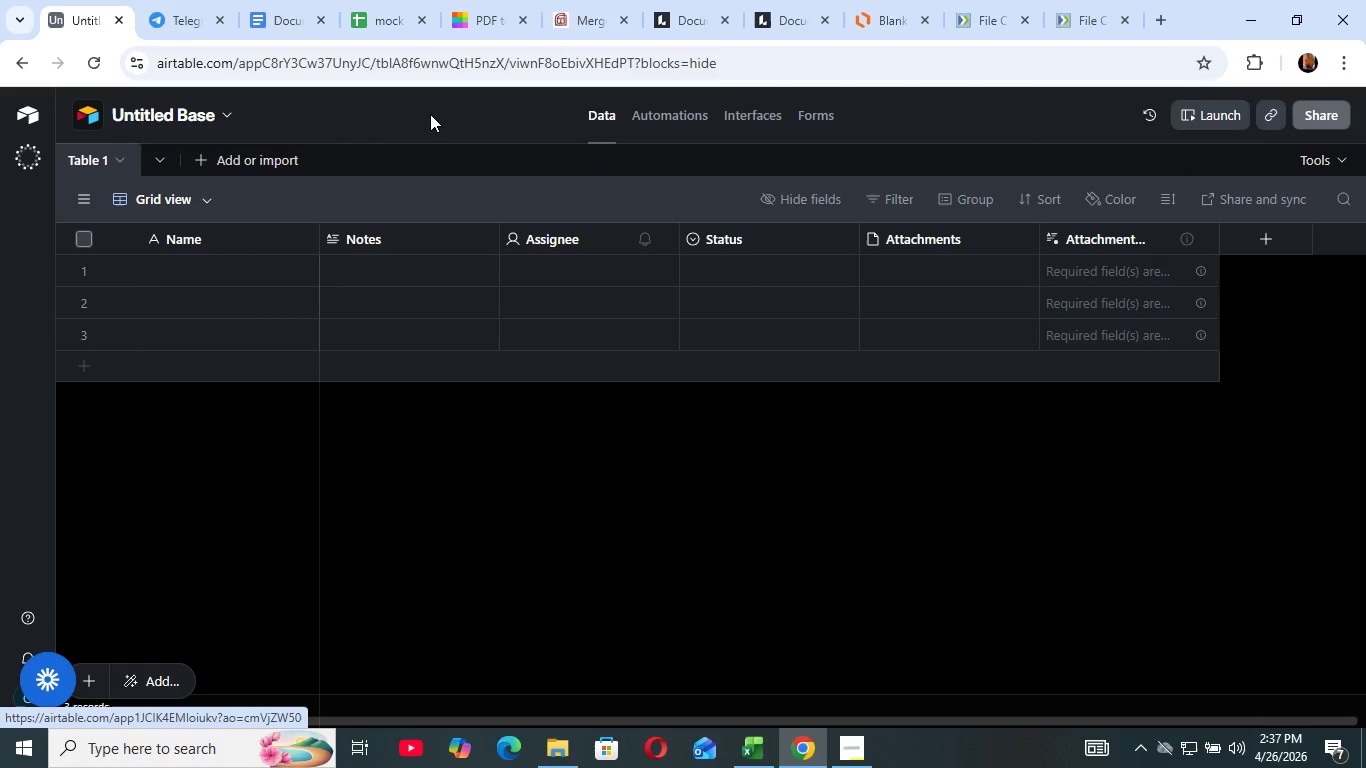 
key(Unknown)
 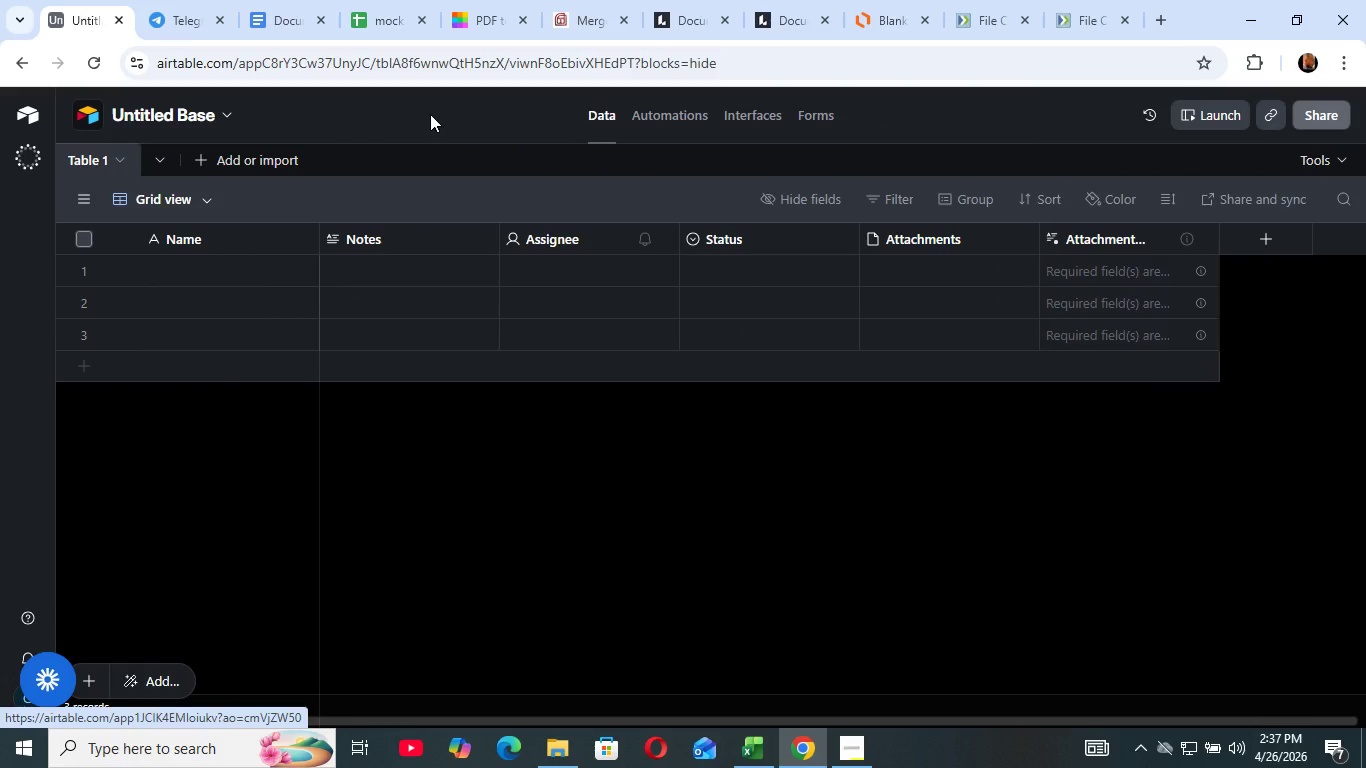 
key(Unknown)
 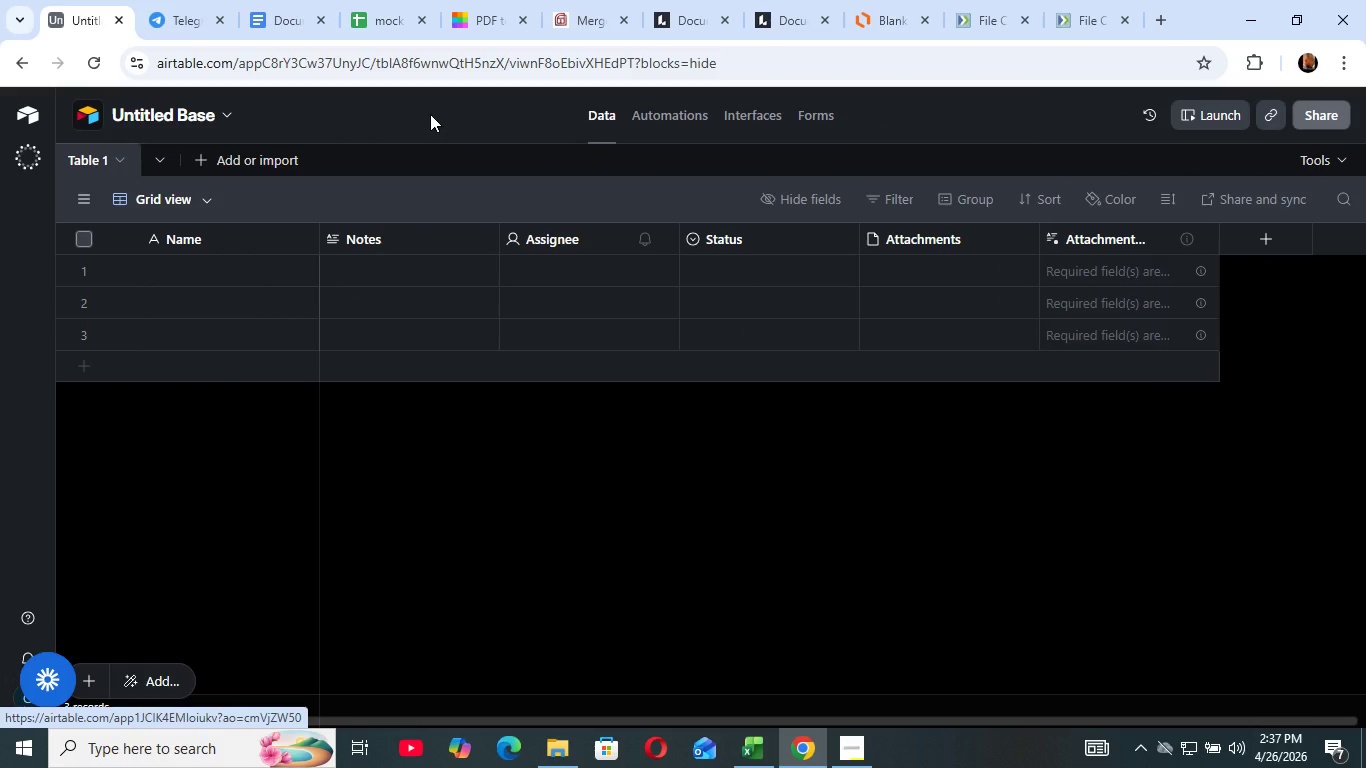 
key(Unknown)
 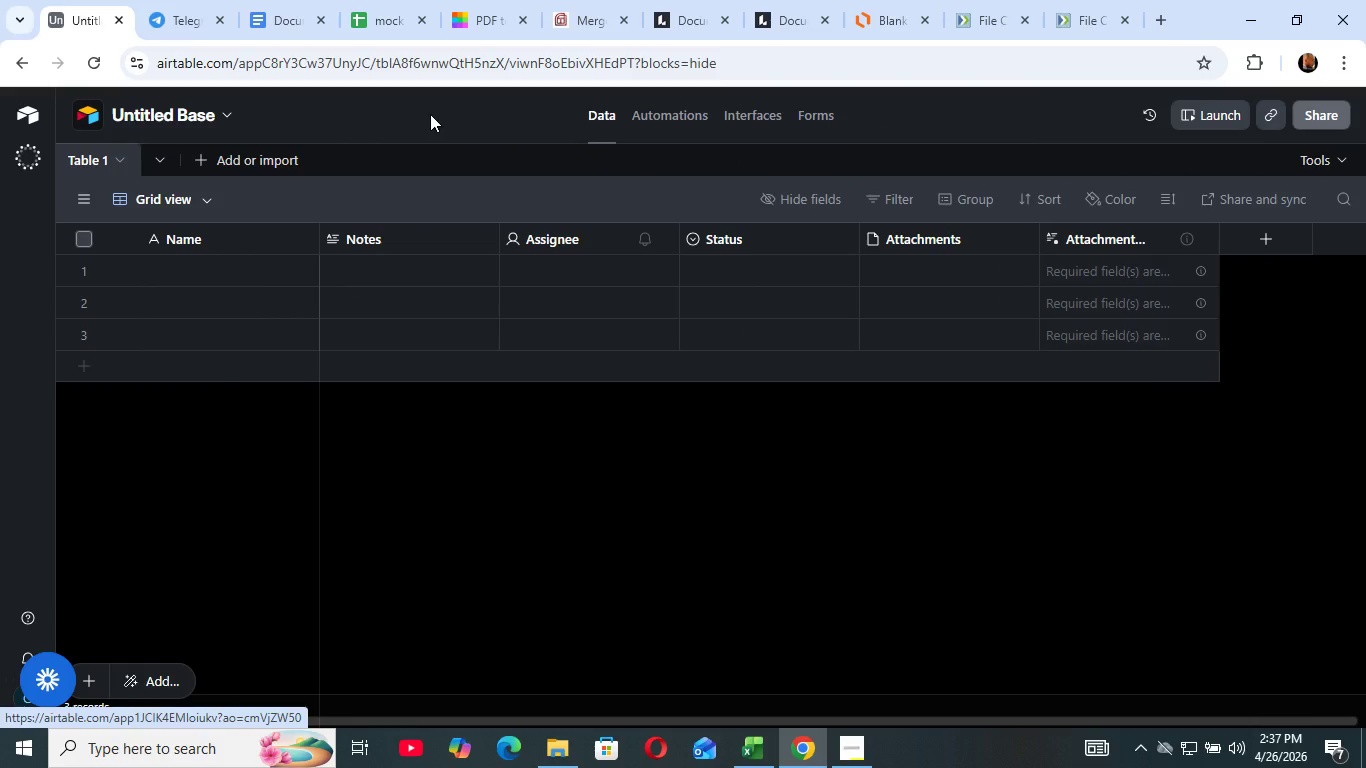 
key(Unknown)
 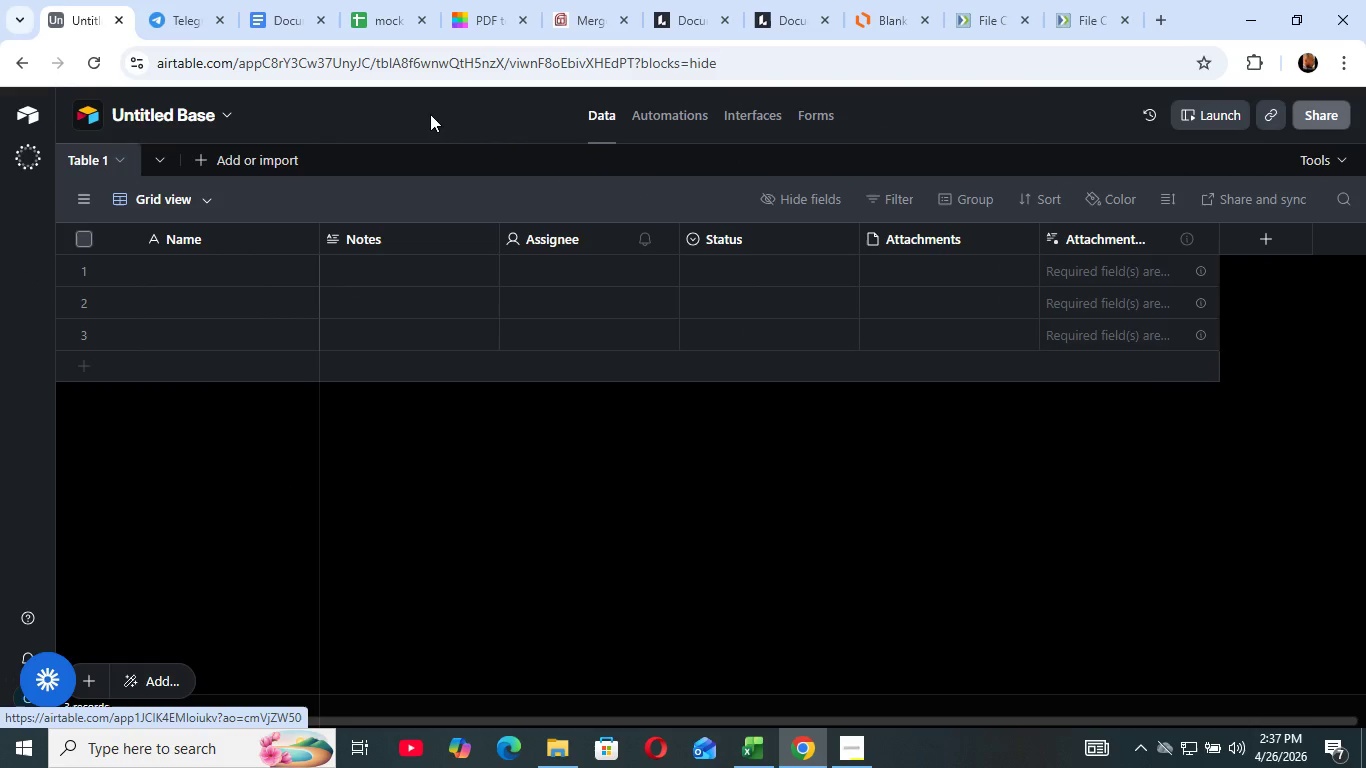 
key(Unknown)
 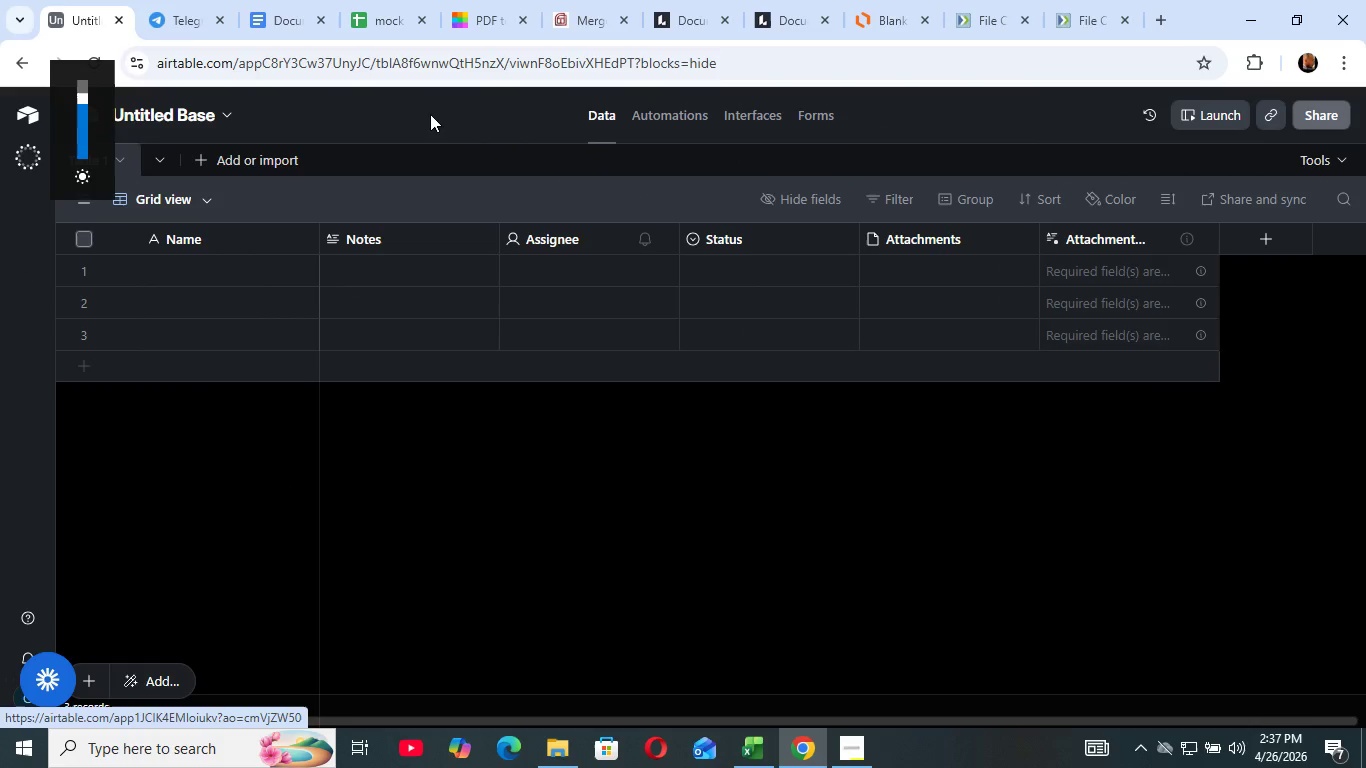 
key(Unknown)
 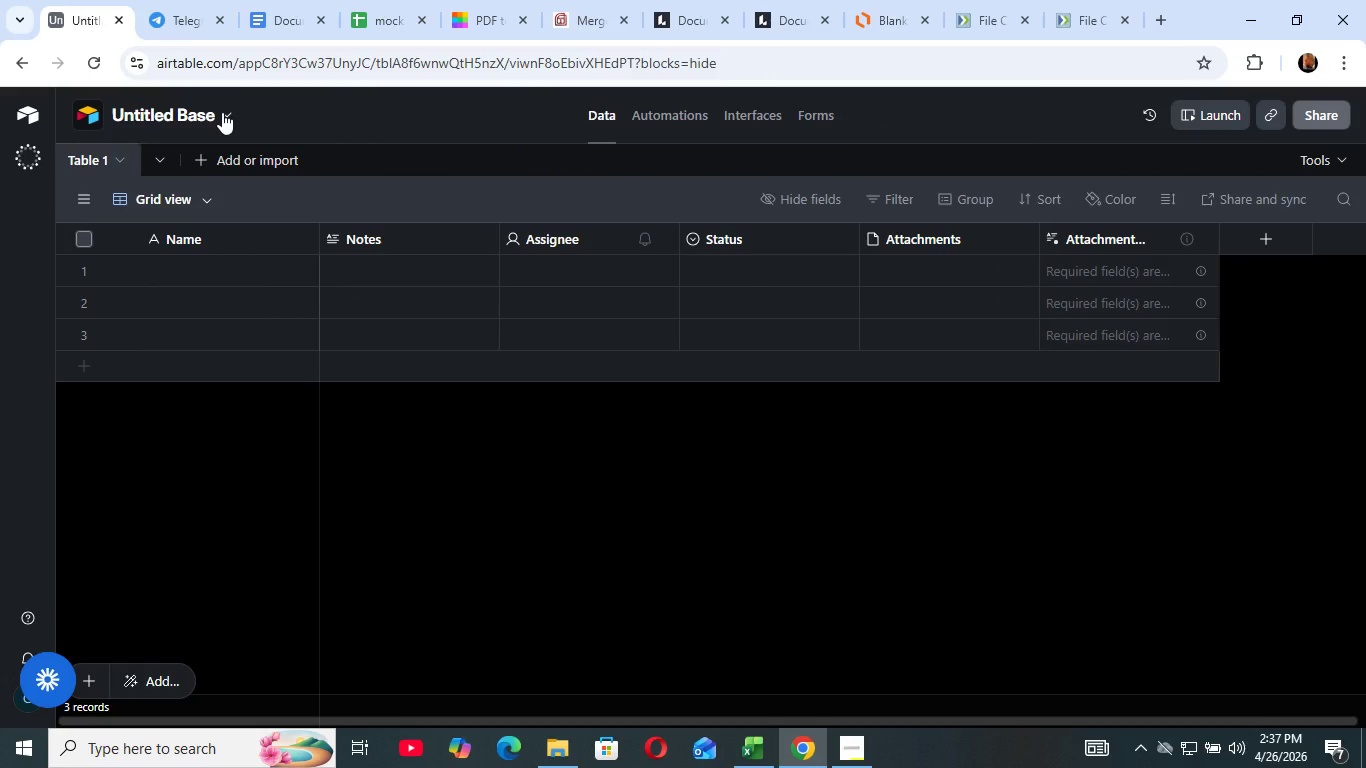 
left_click([222, 112])
 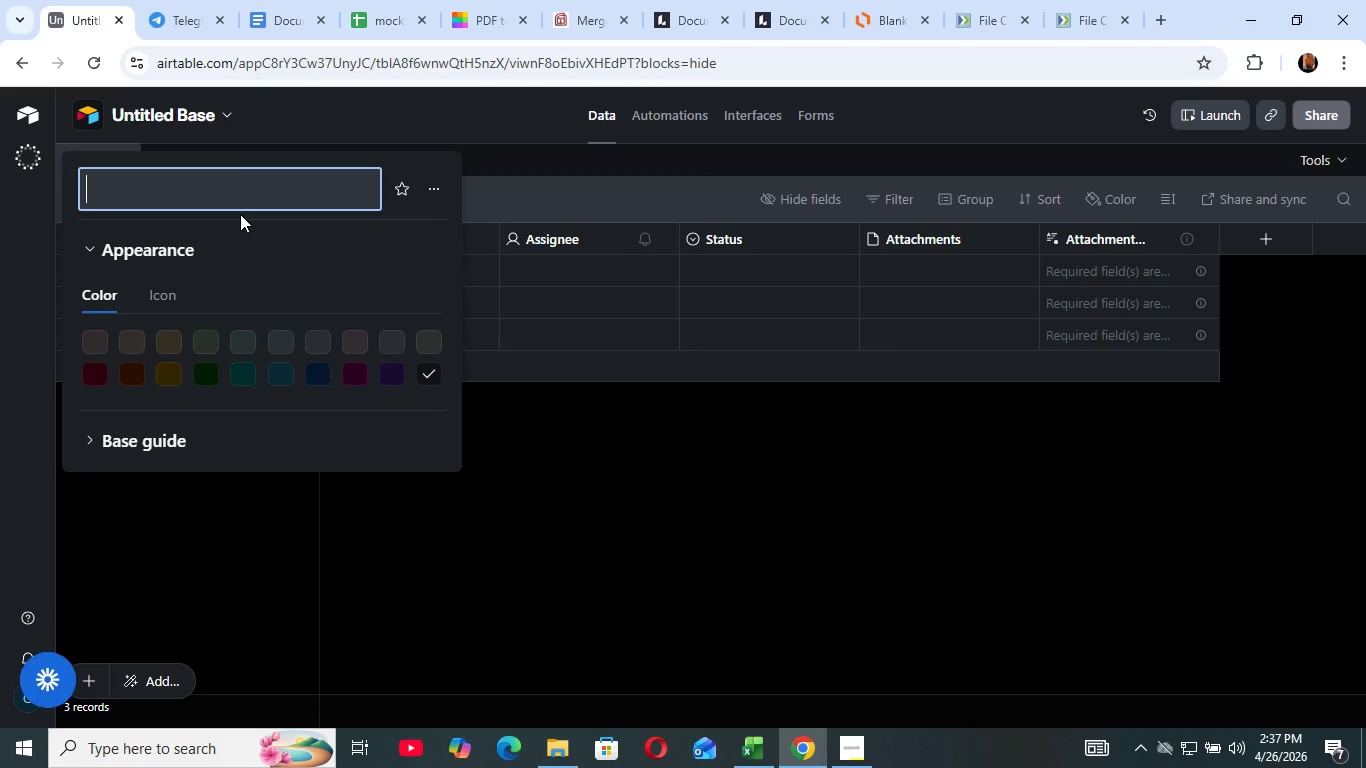 
key(Backspace)
 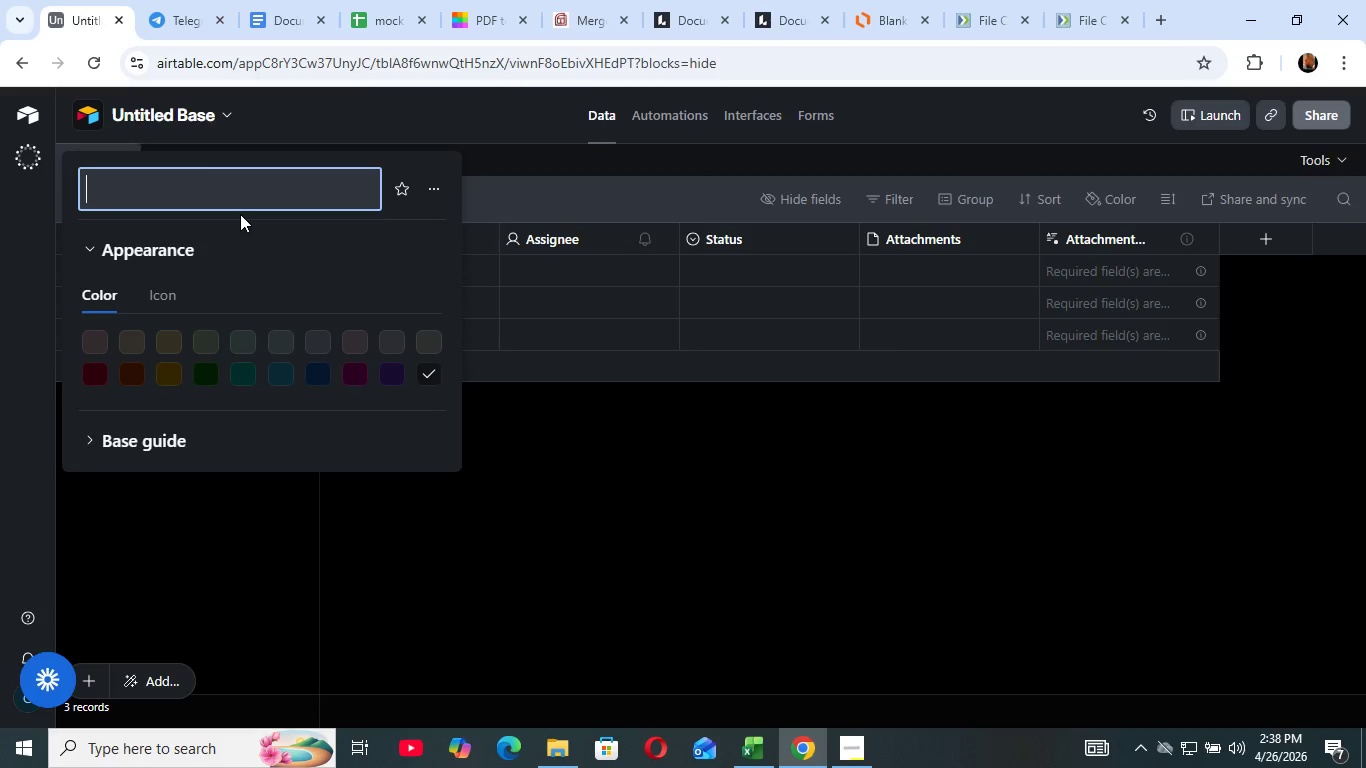 
wait(14.72)
 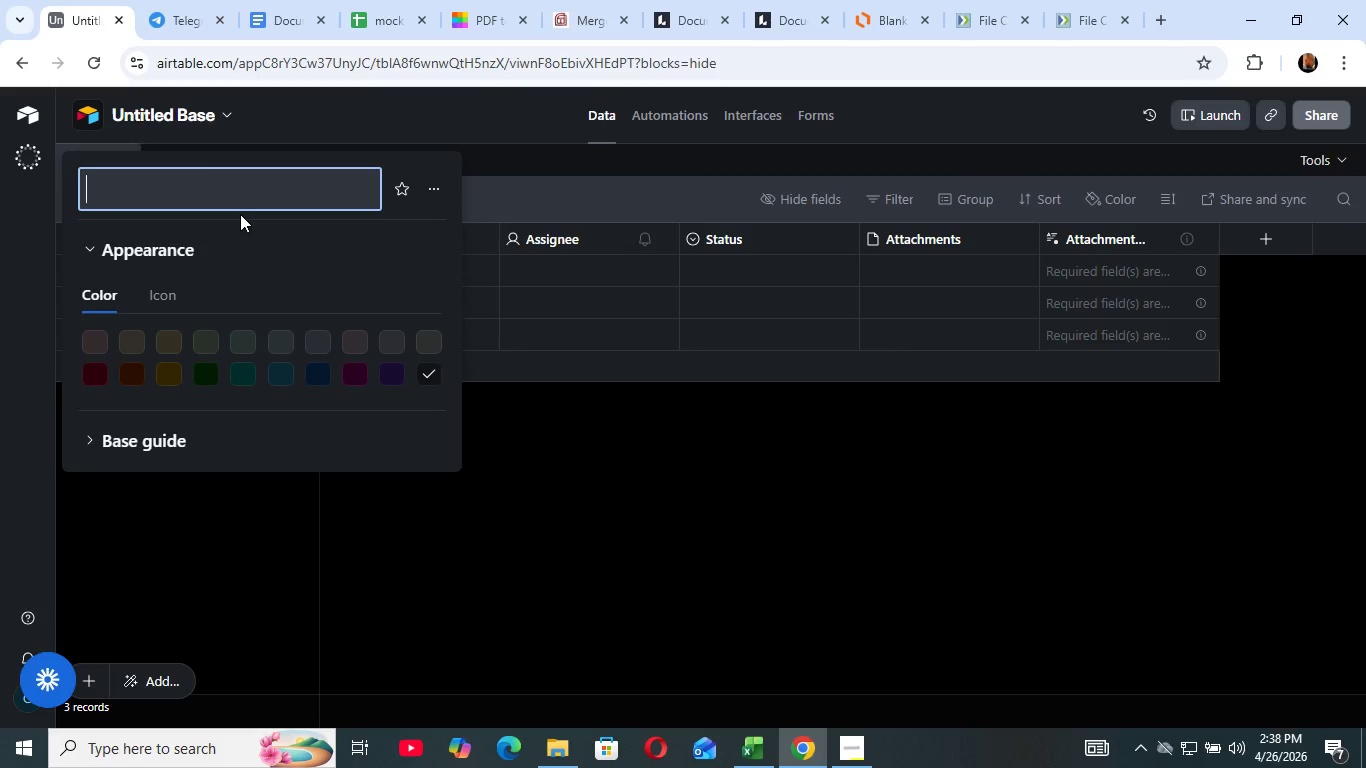 
hold_key(key=ControlRight, duration=0.92)
 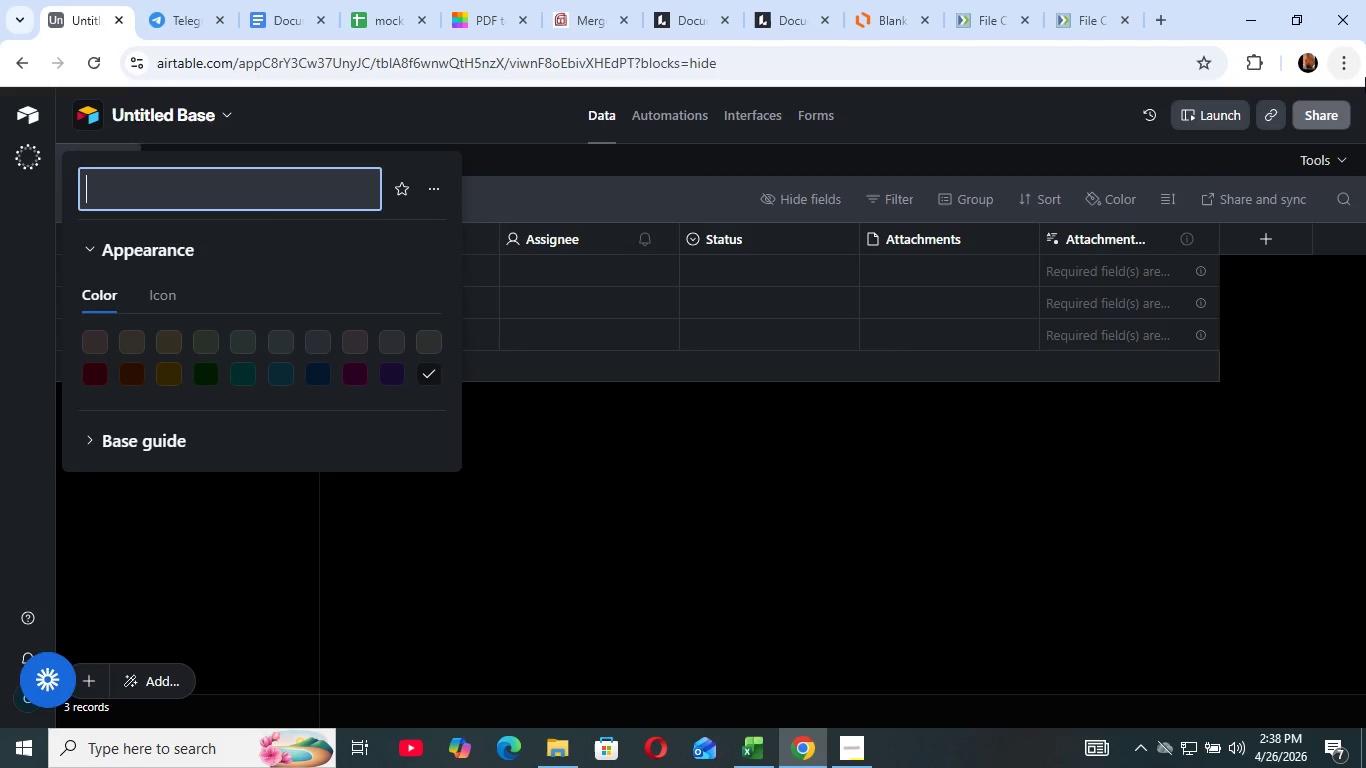 
key(Control+V)
 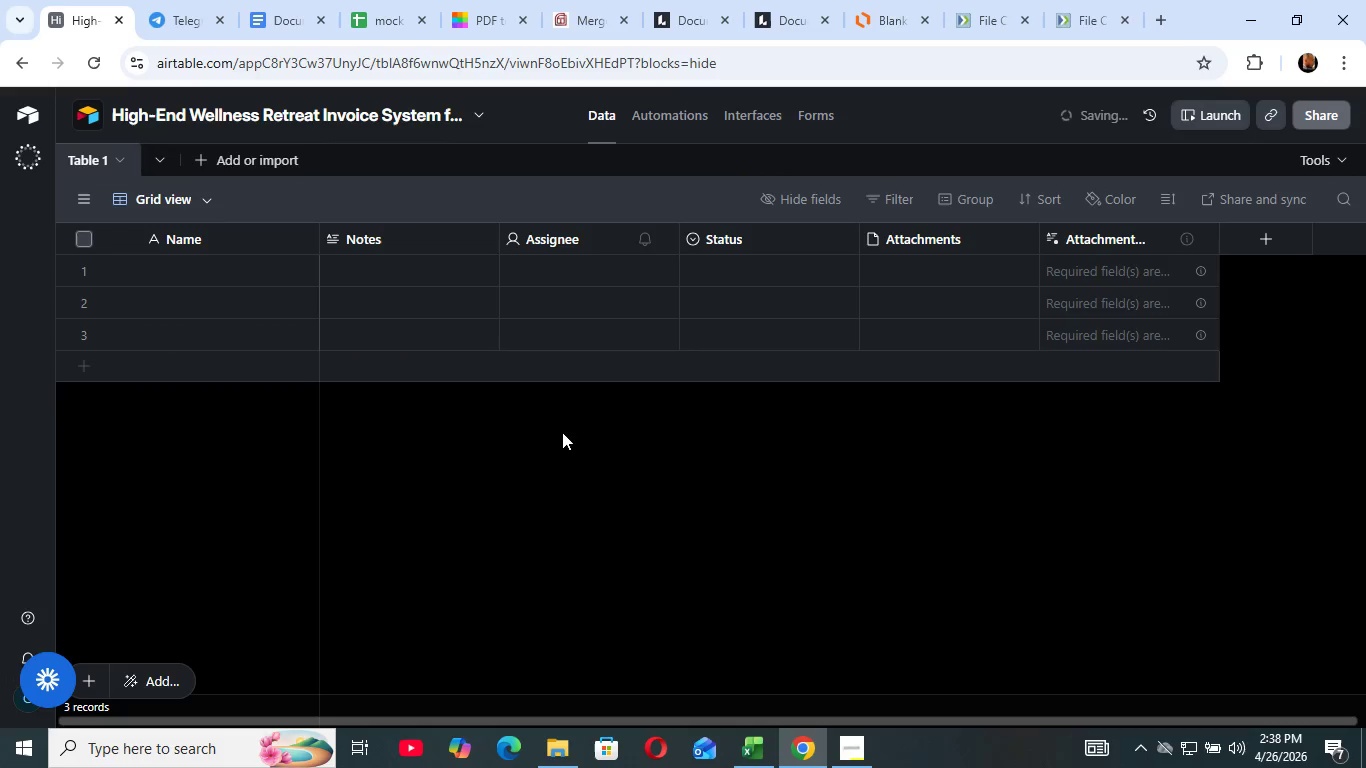 
left_click([562, 432])
 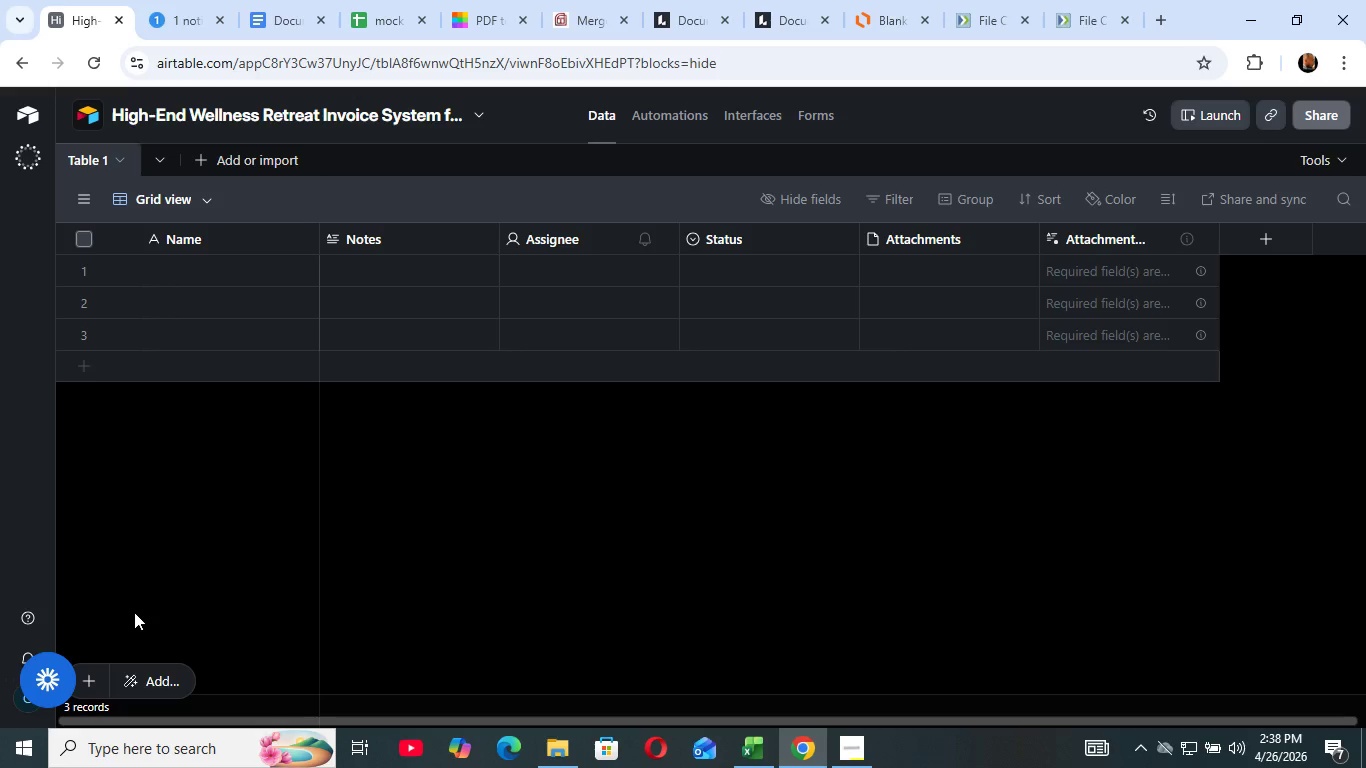 
wait(33.23)
 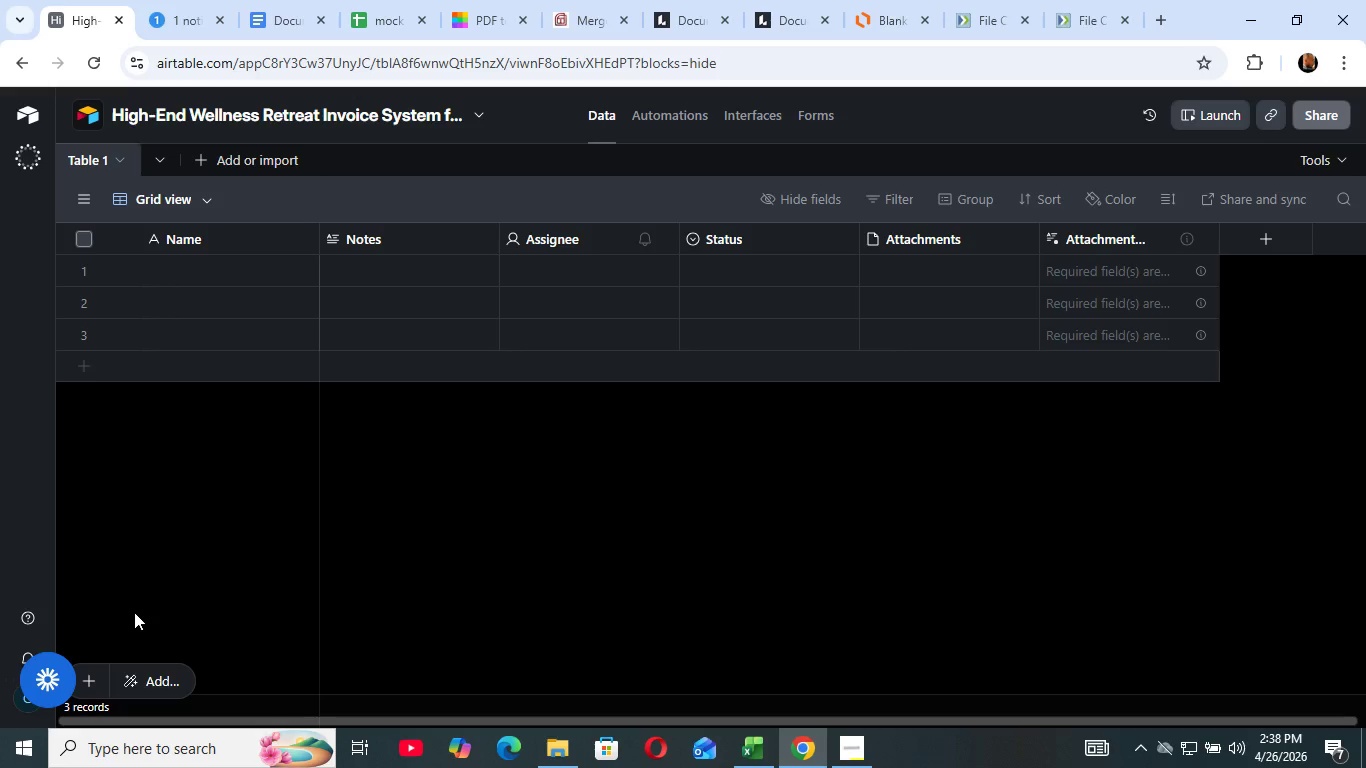 
left_click([121, 144])
 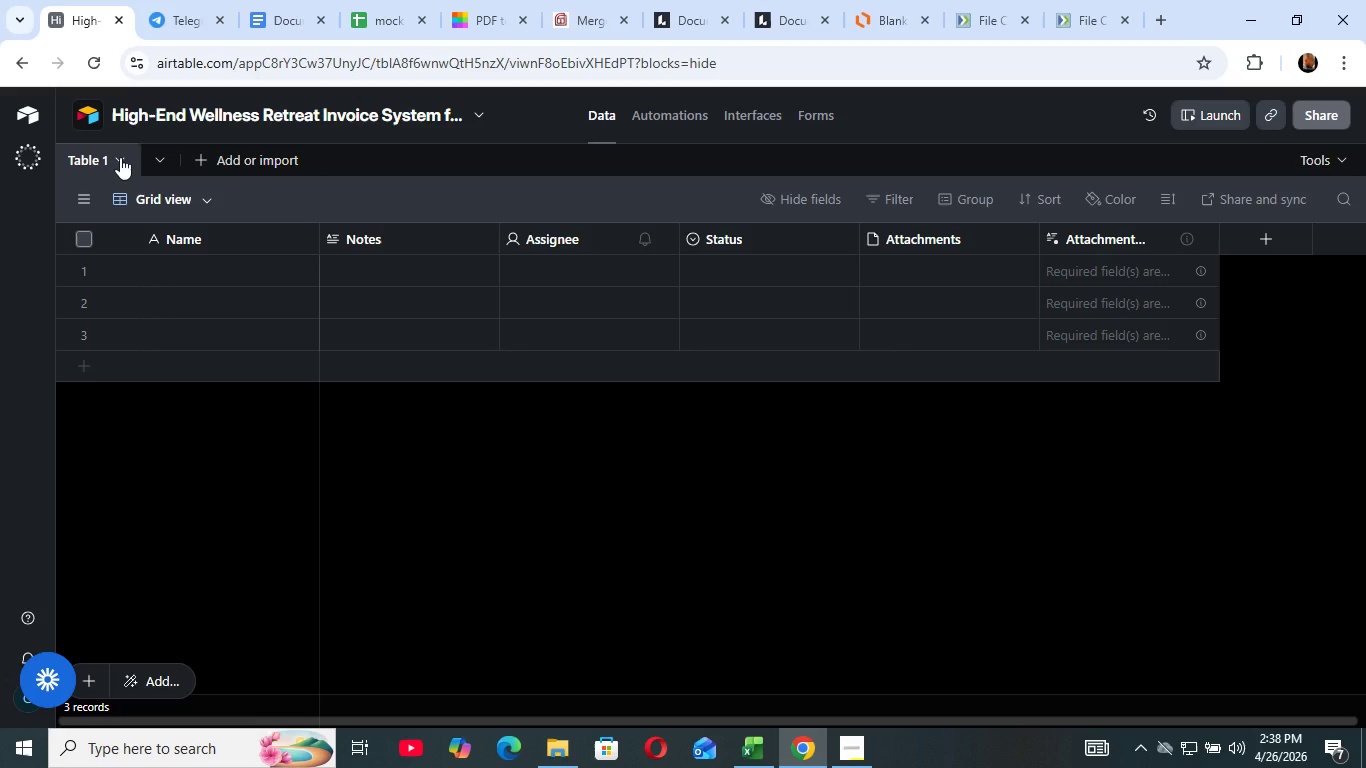 
wait(9.52)
 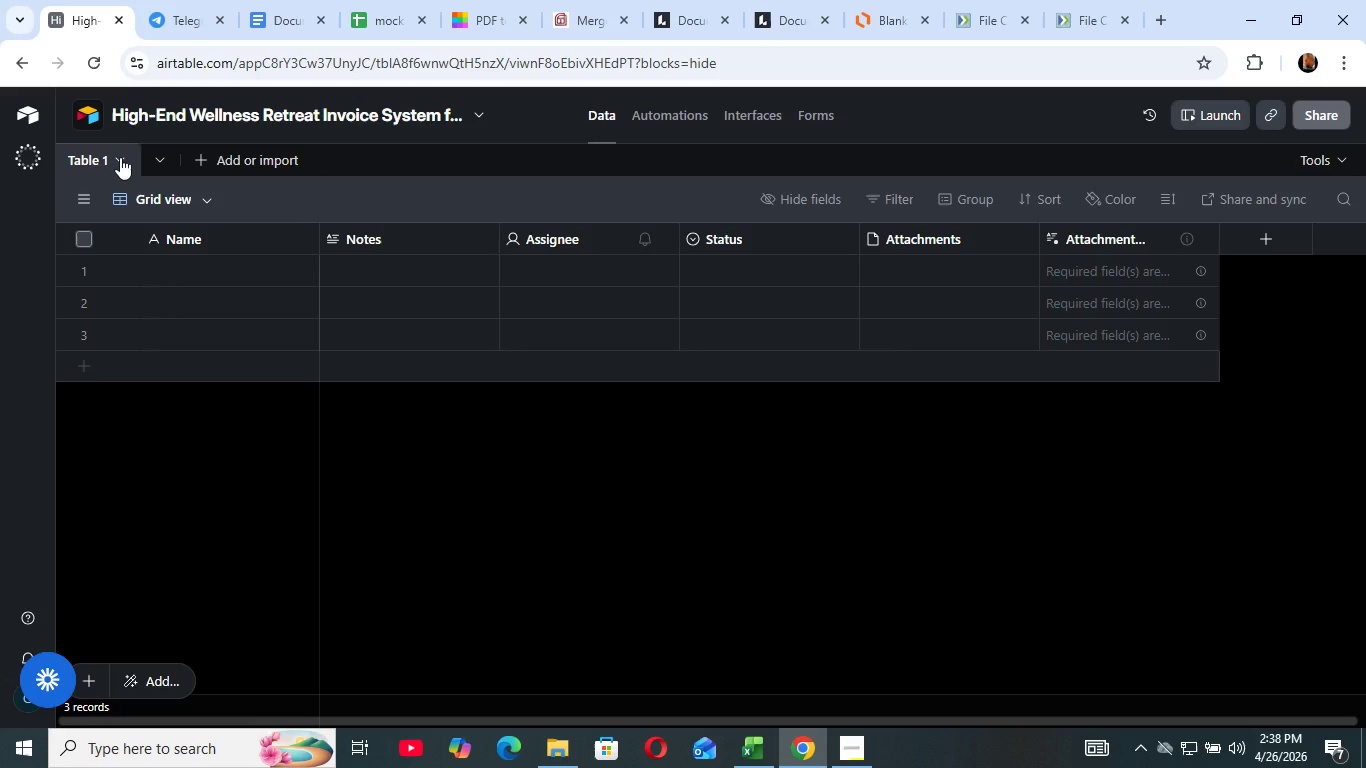 
left_click([121, 152])
 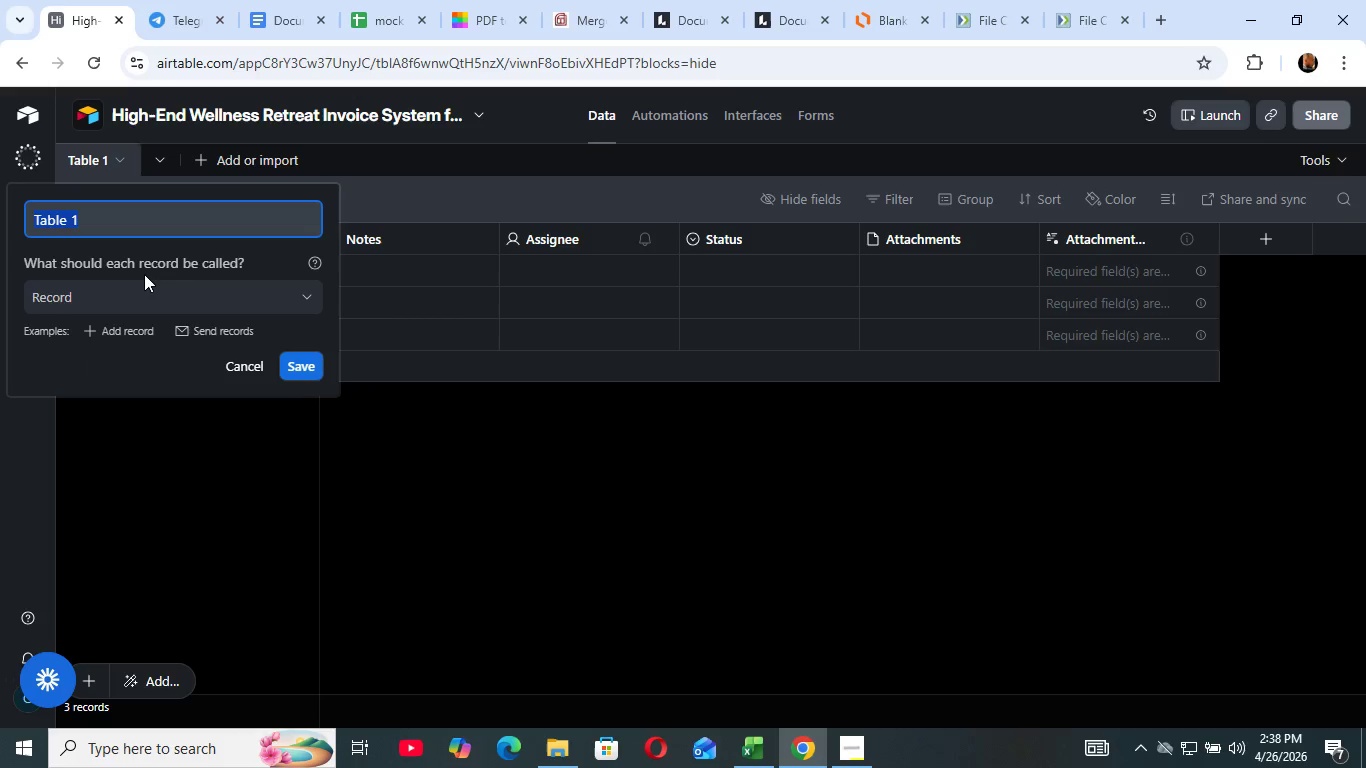 
left_click([144, 274])
 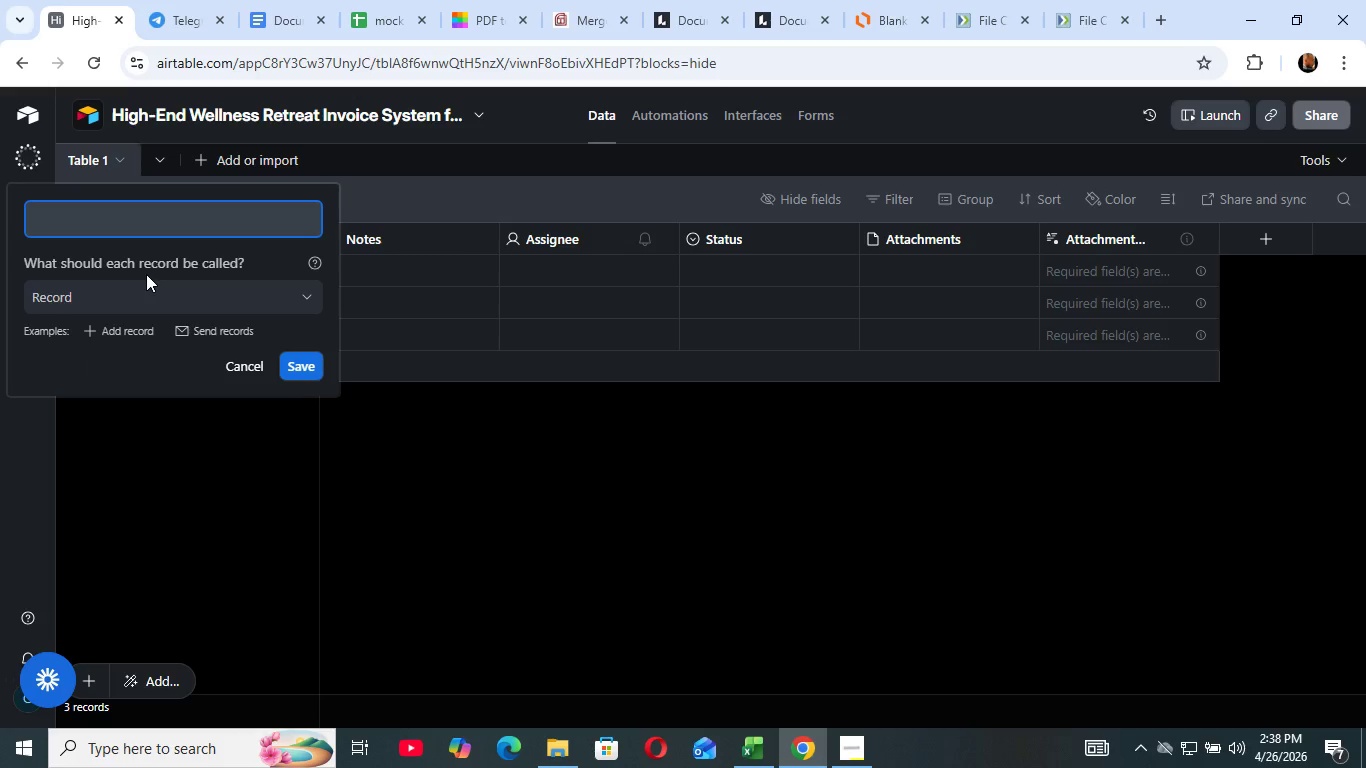 
key(Backspace)
type(Participants)
 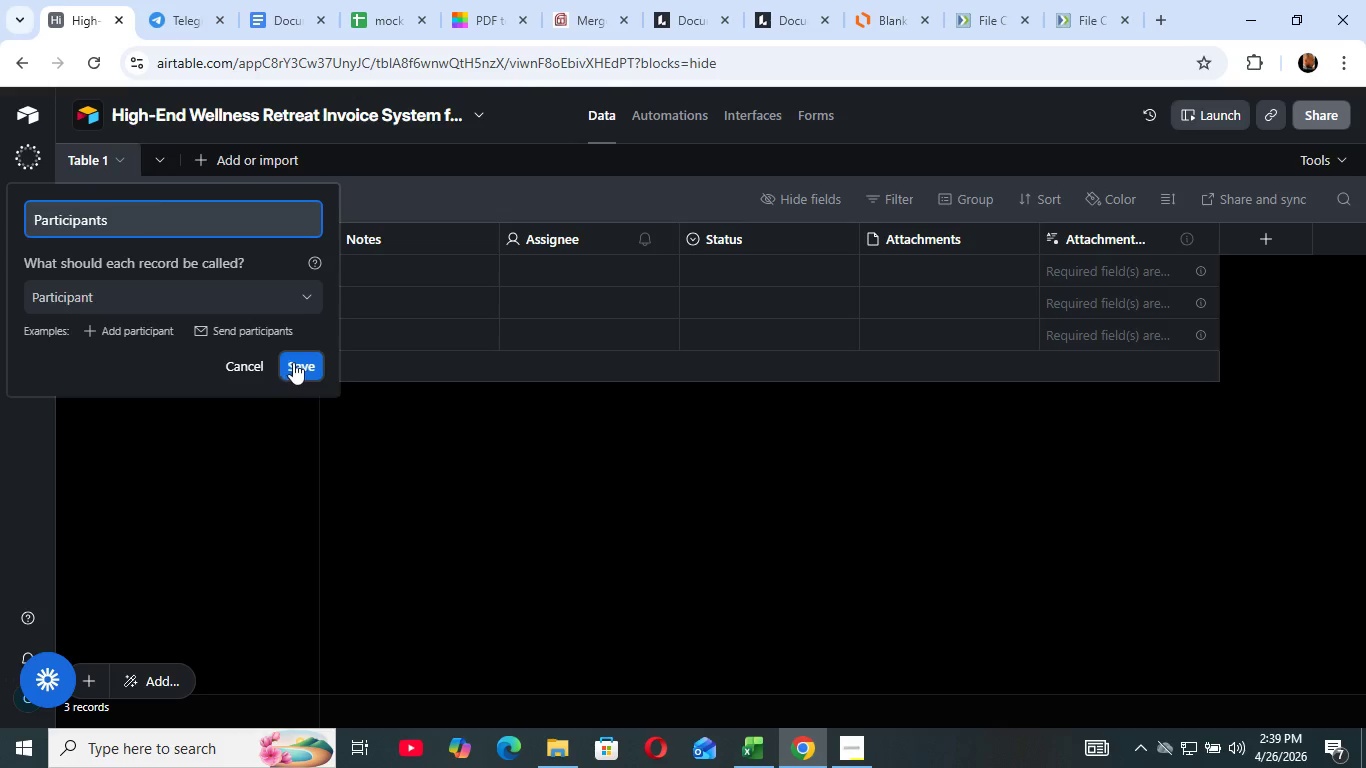 
left_click([292, 363])
 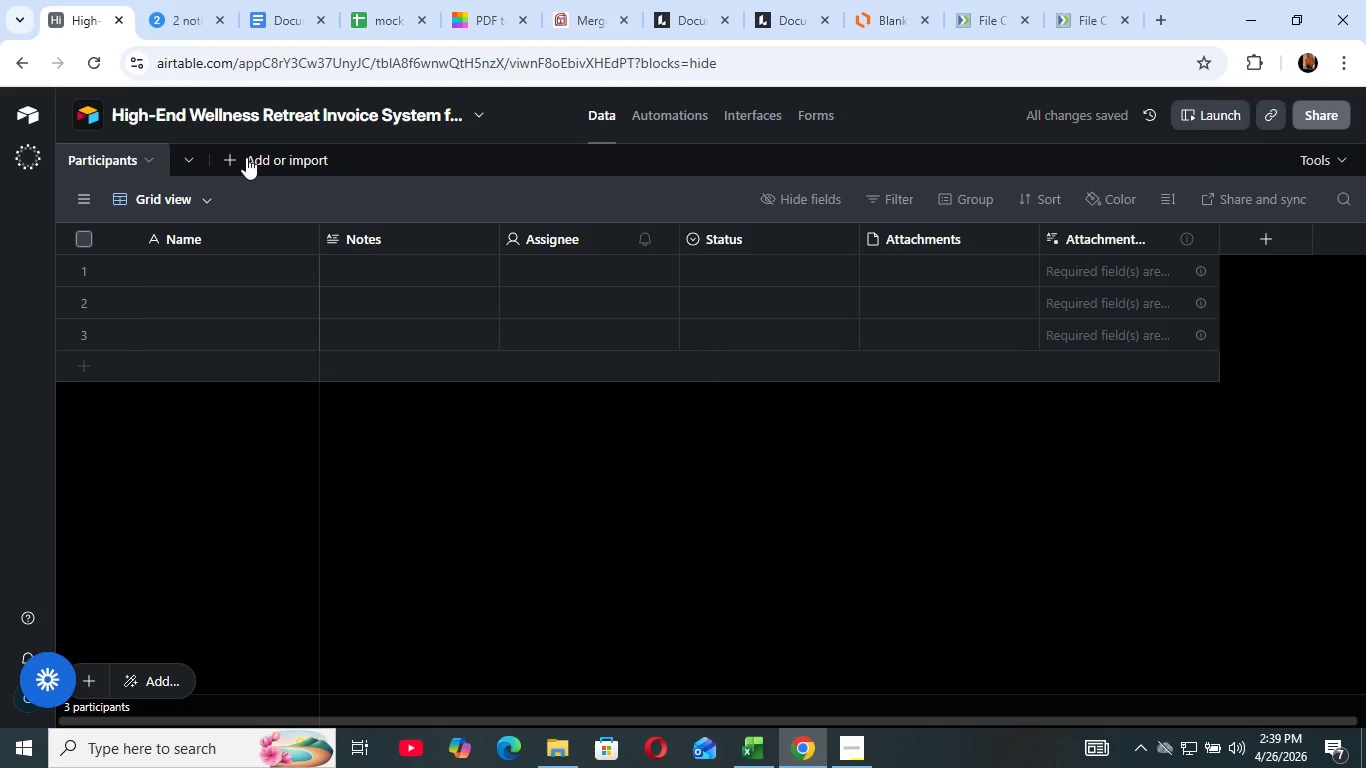 
left_click([246, 157])
 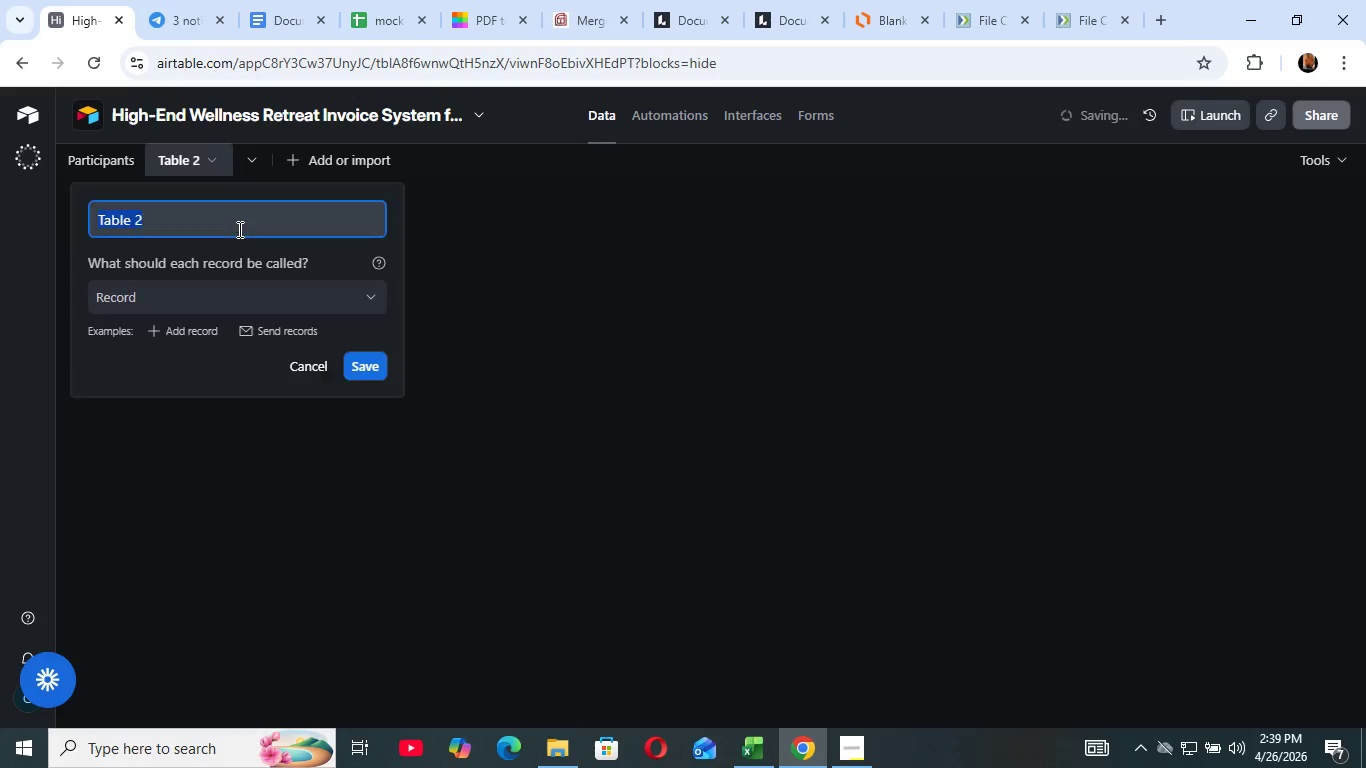 
left_click([238, 229])
 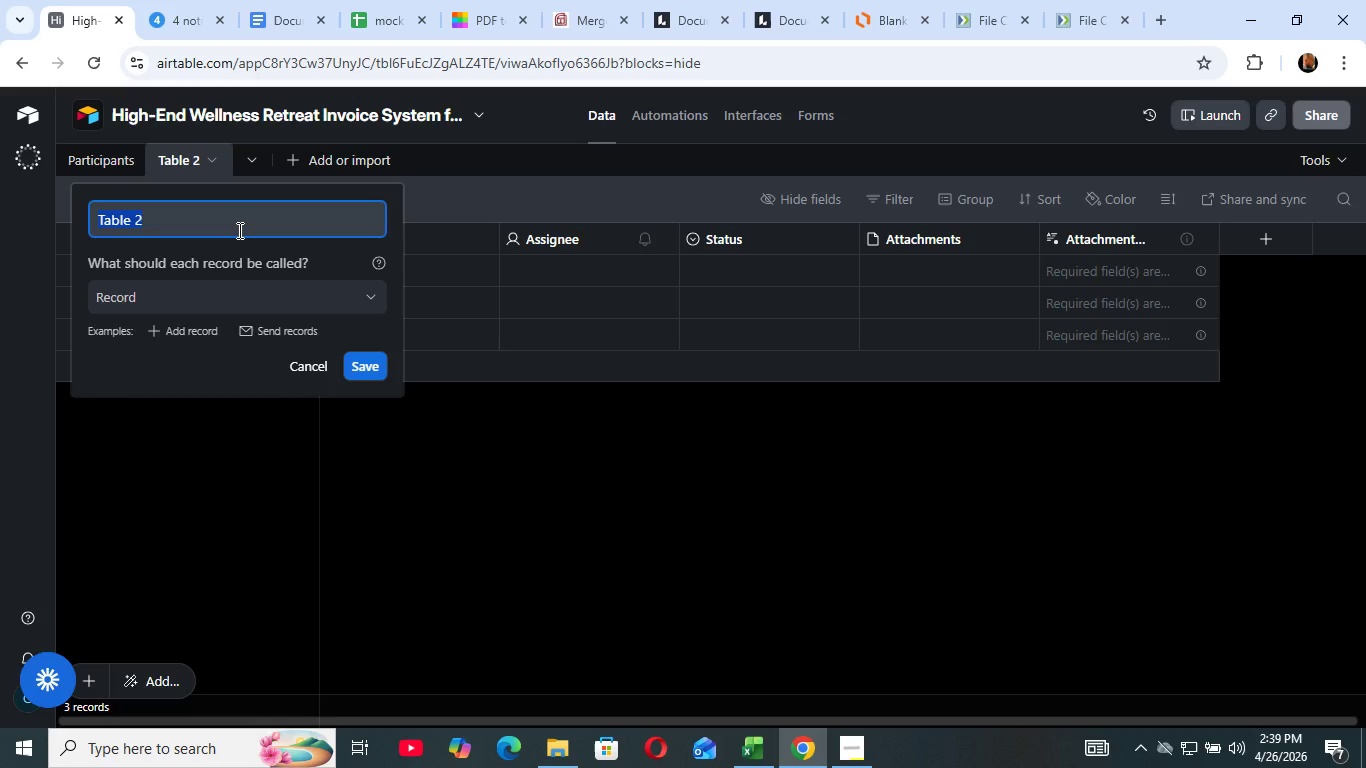 
wait(23.53)
 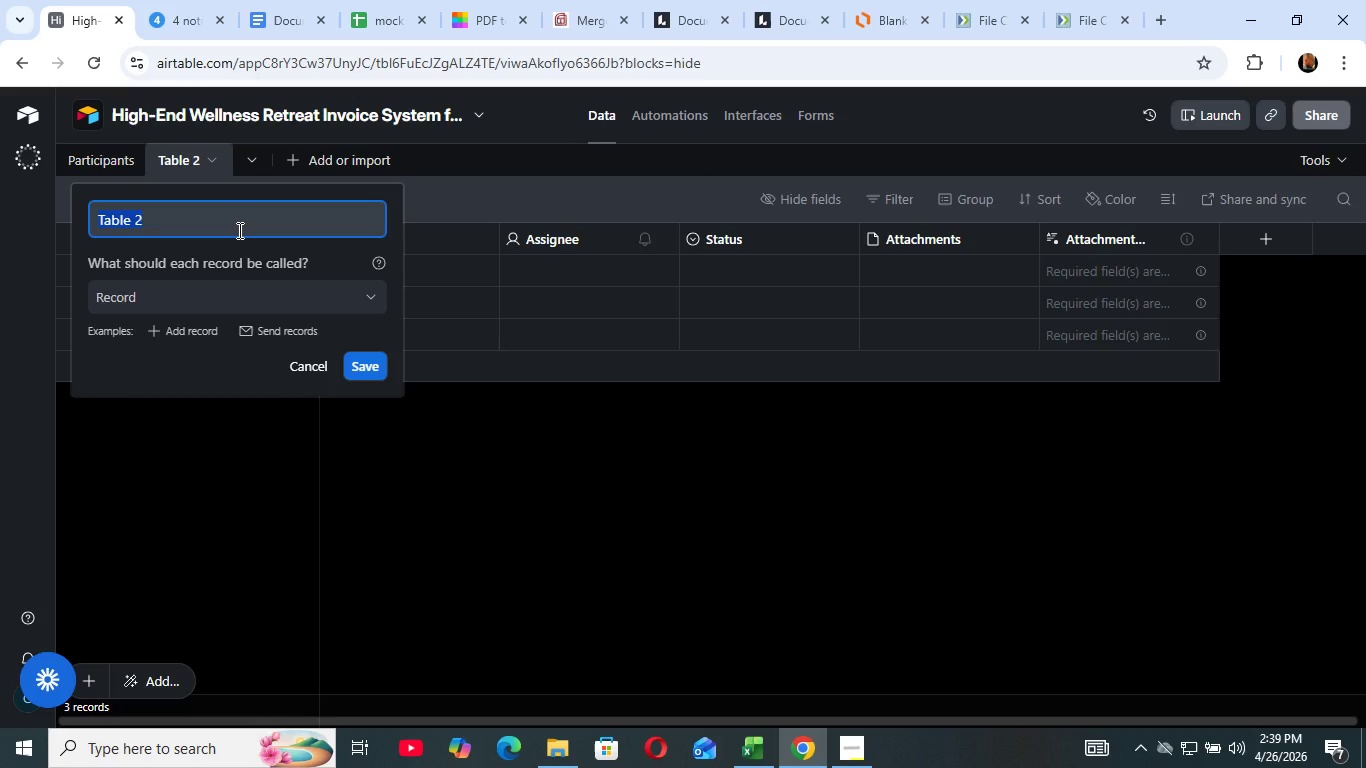 
key(Backspace)
type(Service Catalo)
 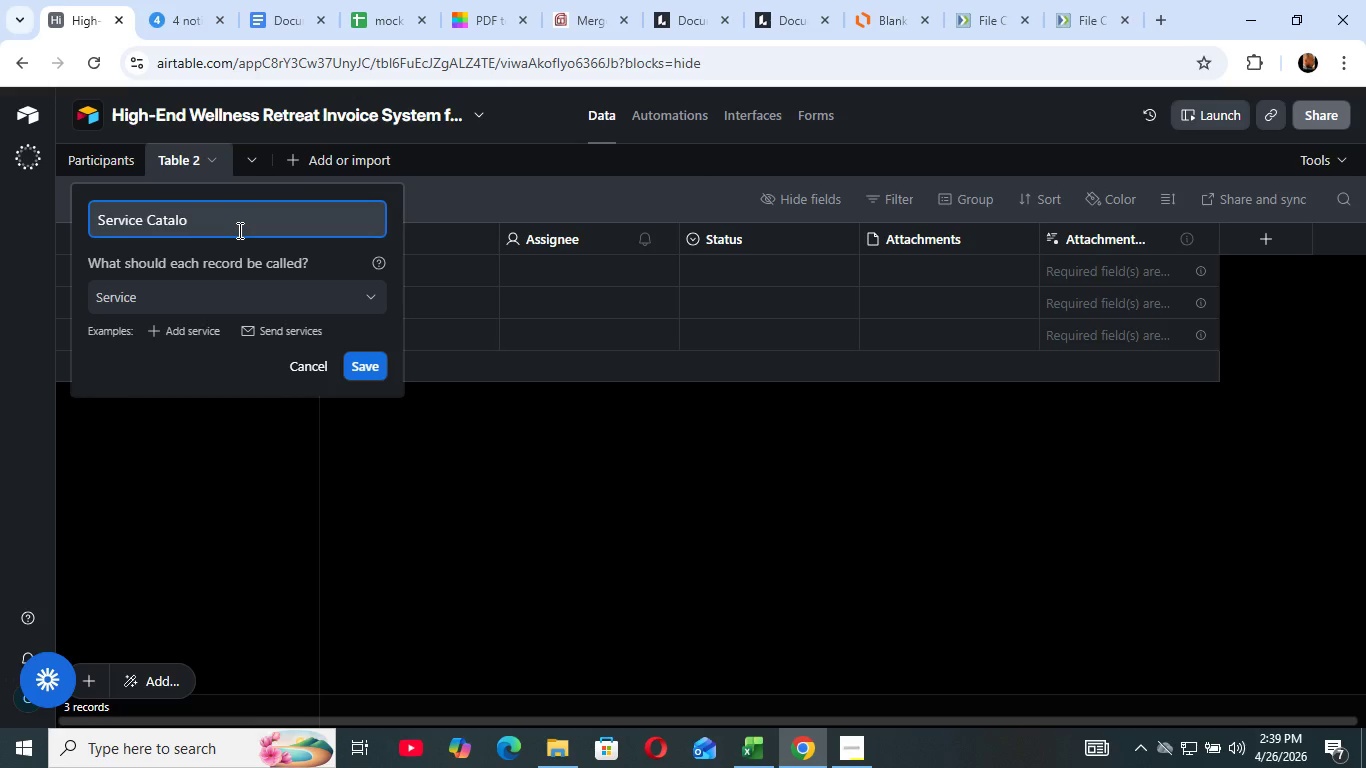 
key(G)
 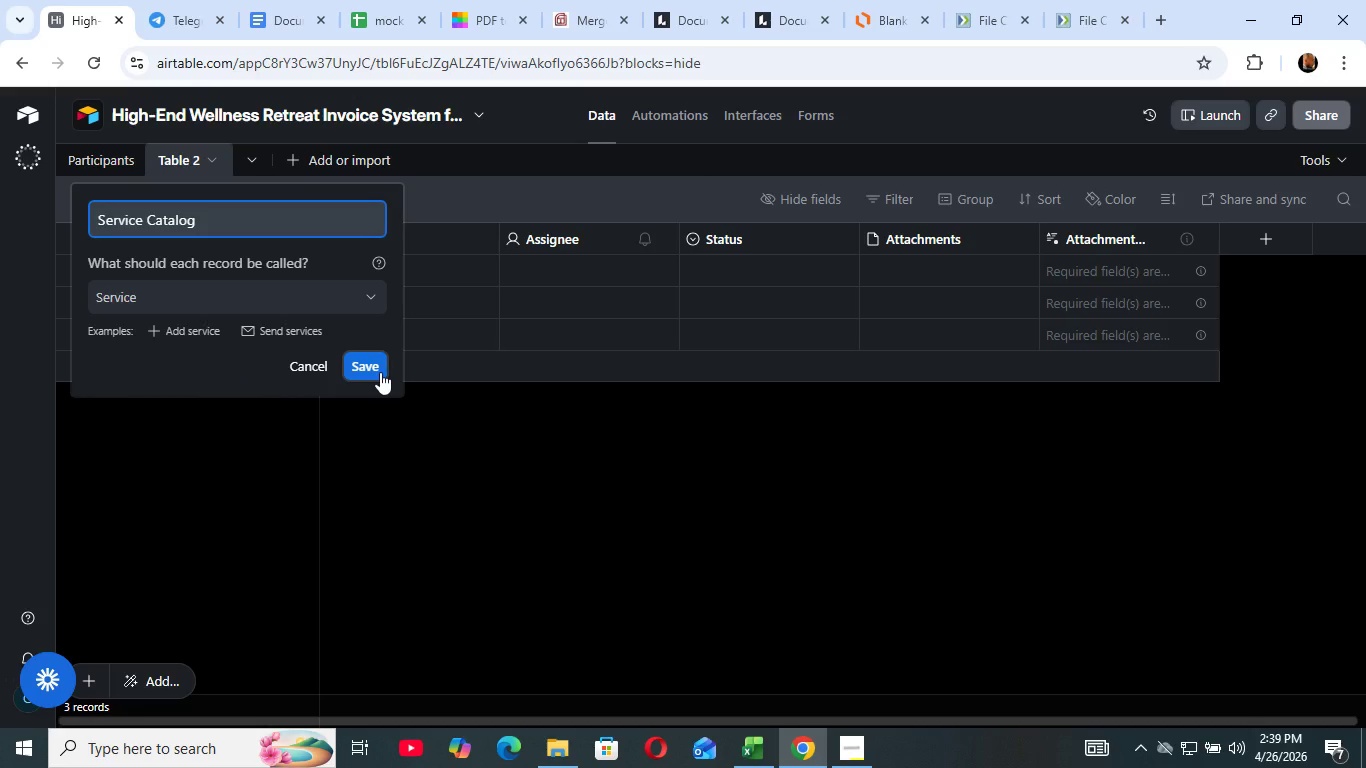 
wait(13.45)
 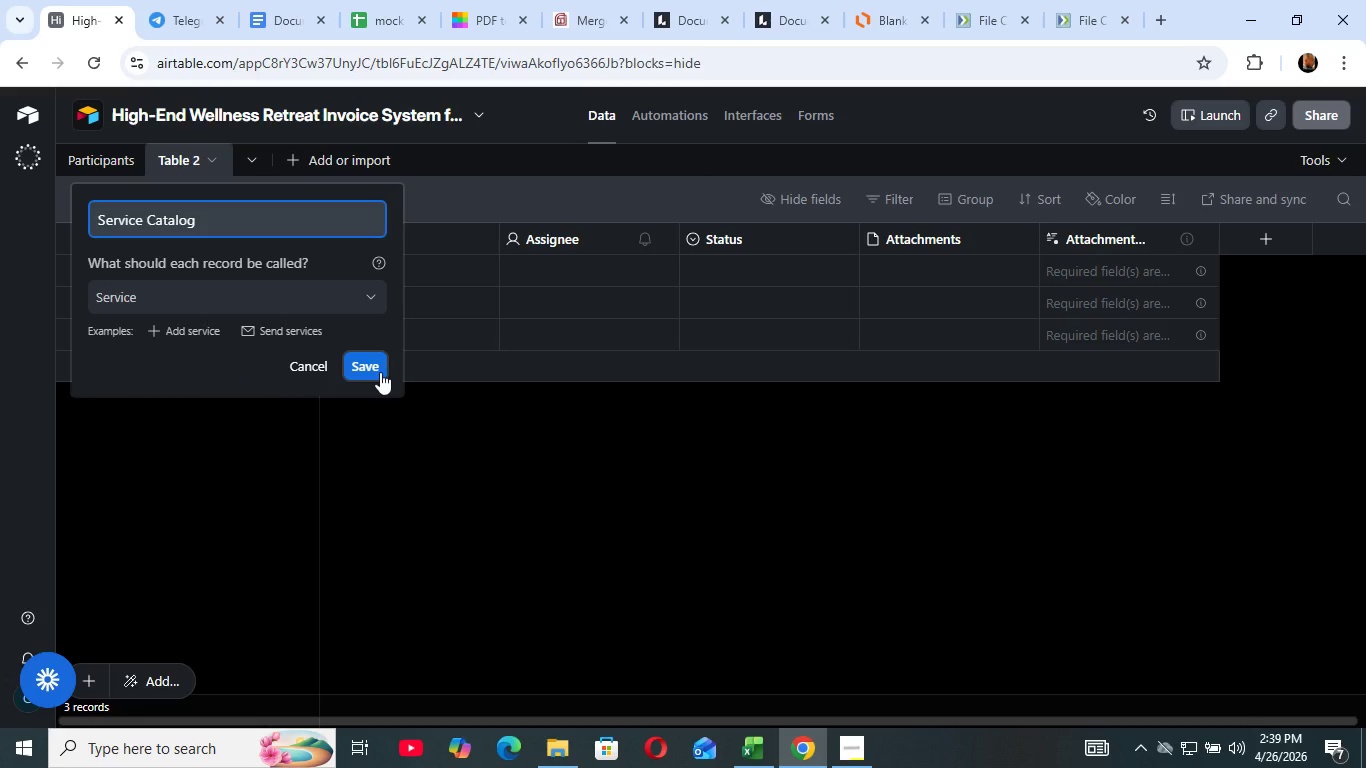 
left_click([379, 365])
 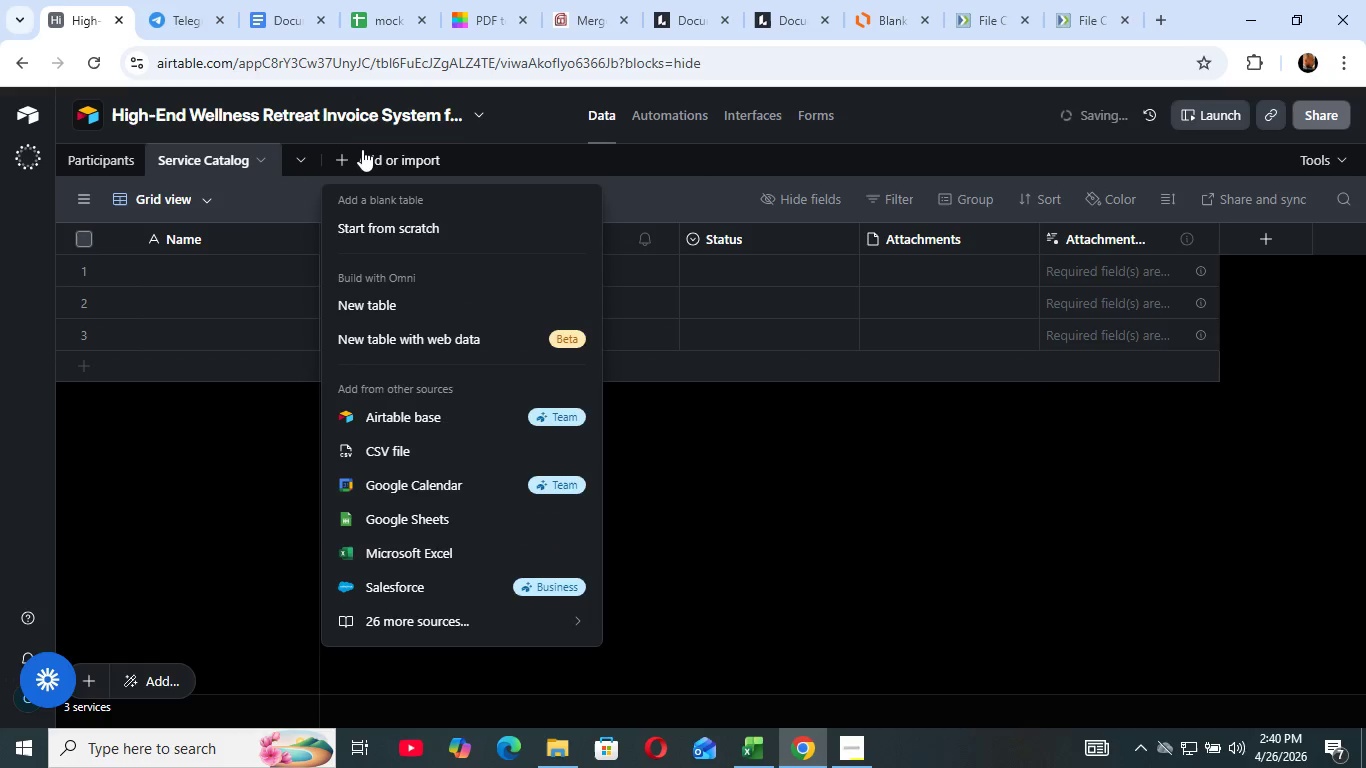 
left_click([362, 149])
 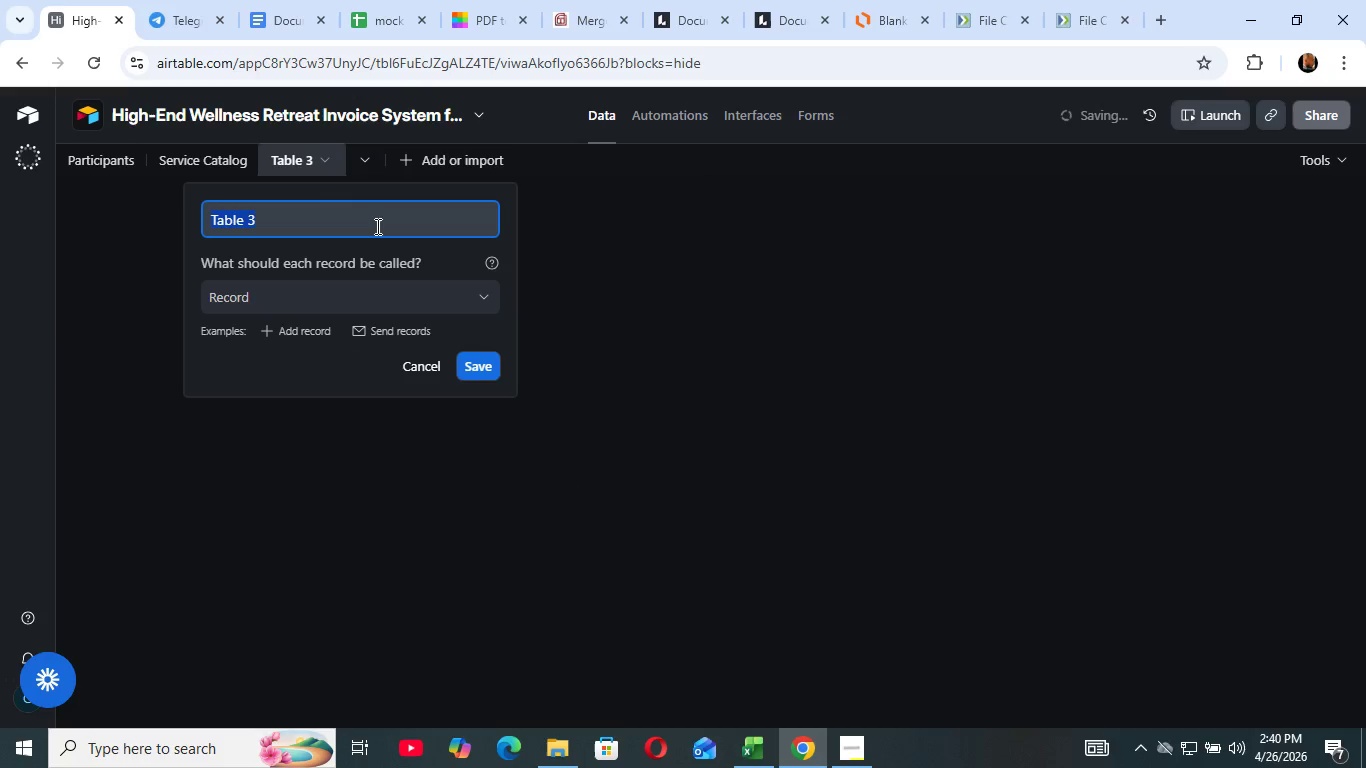 
left_click([376, 226])
 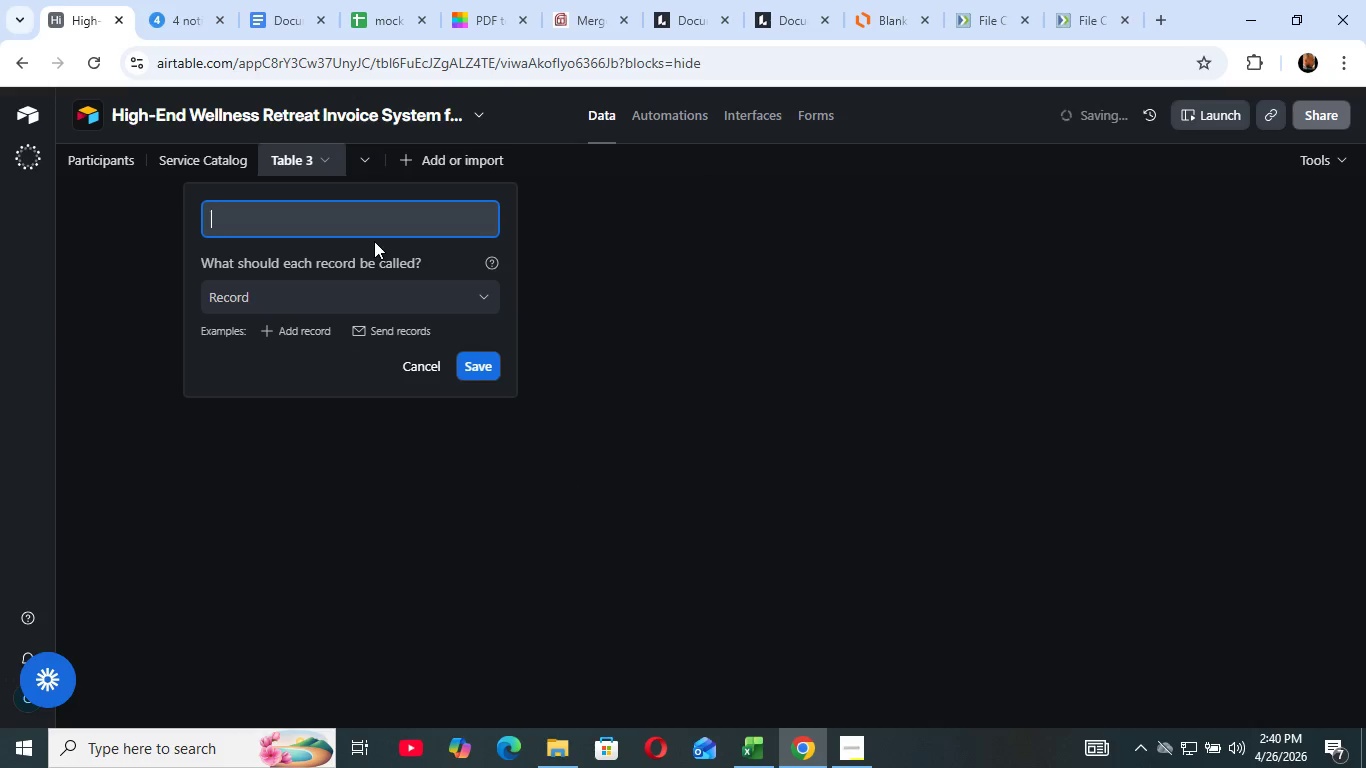 
key(Backspace)
 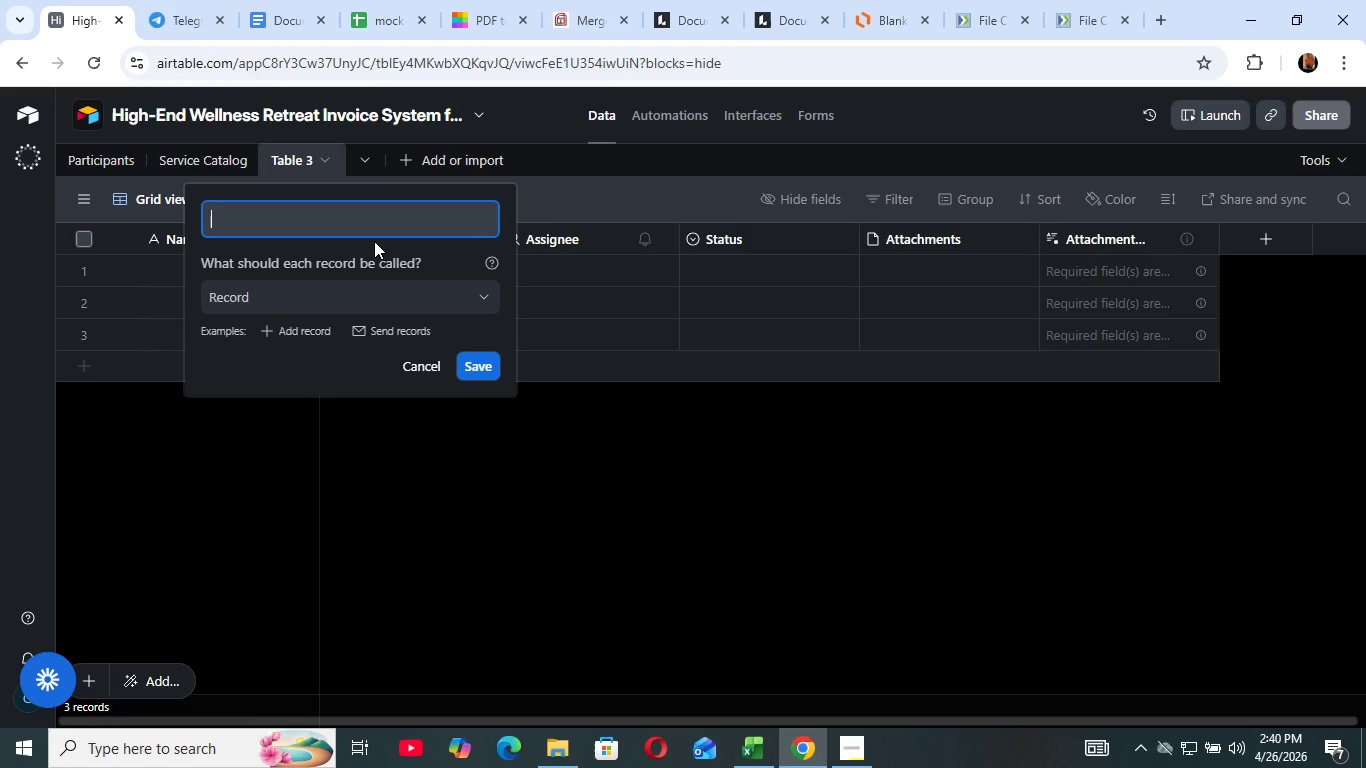 
wait(12.77)
 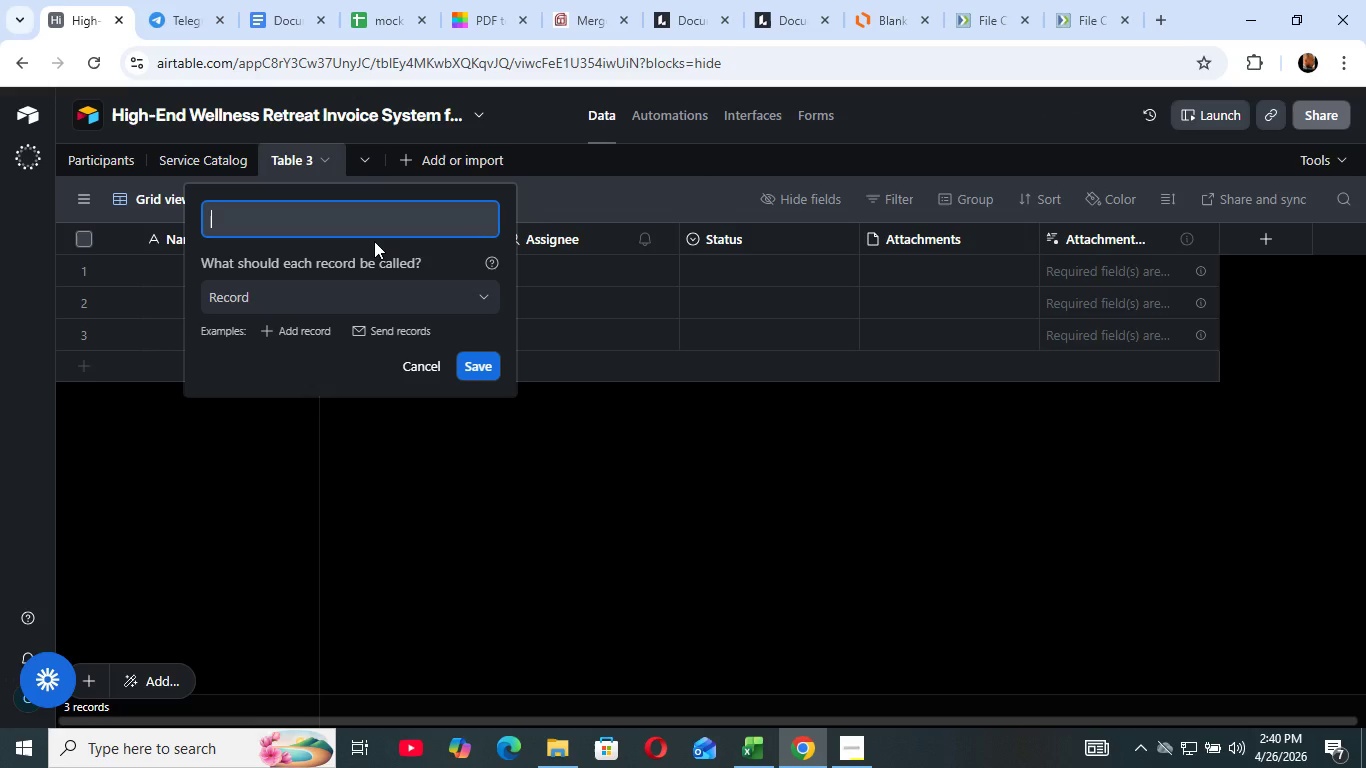 
type(Line ITEms)
 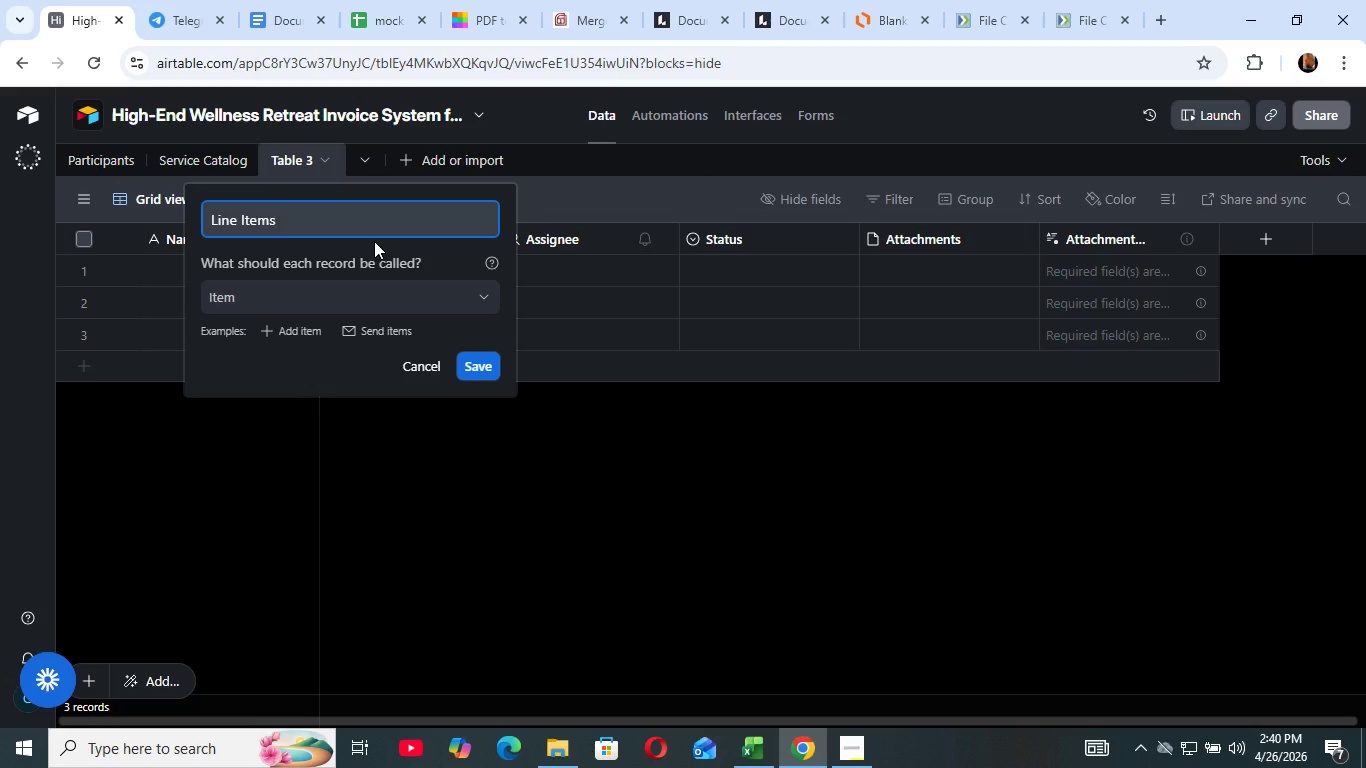 
wait(22.64)
 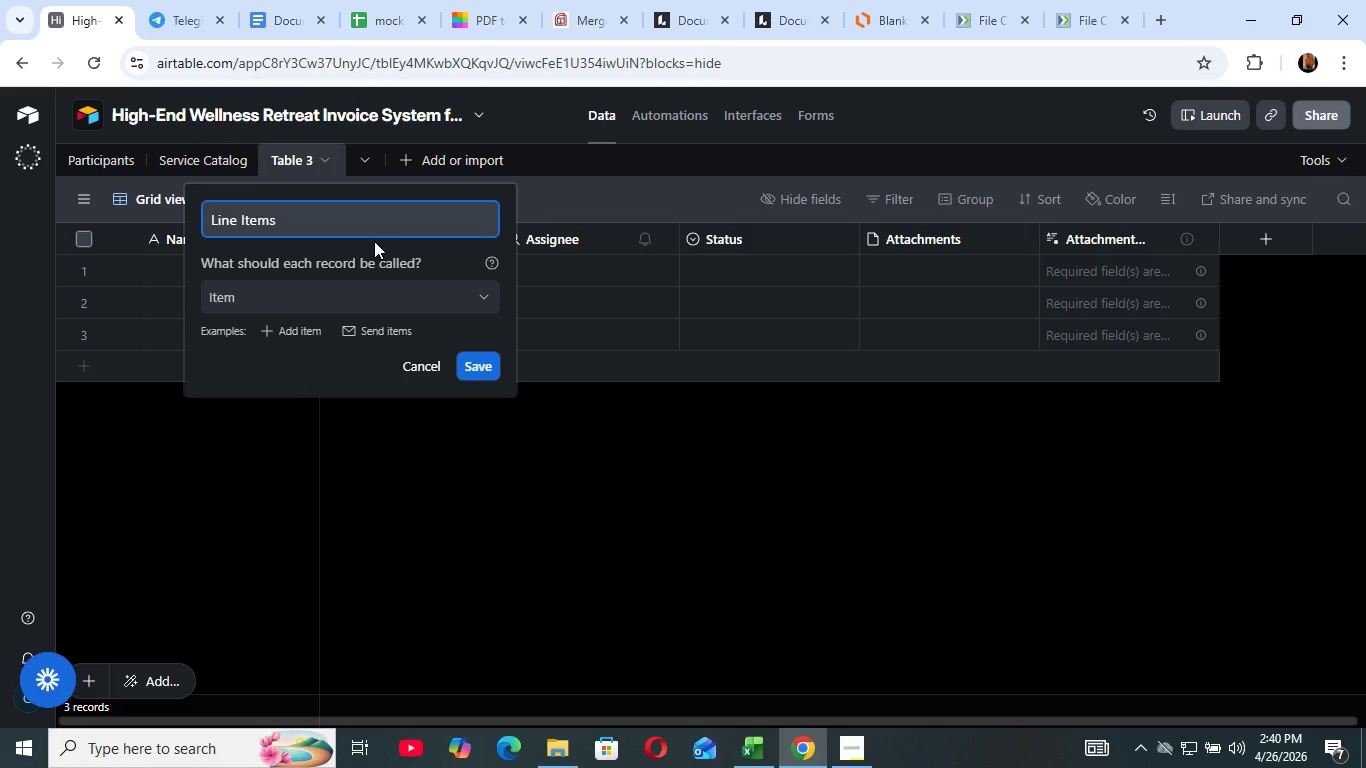 
left_click_drag(start_coordinate=[467, 353], to_coordinate=[473, 352])
 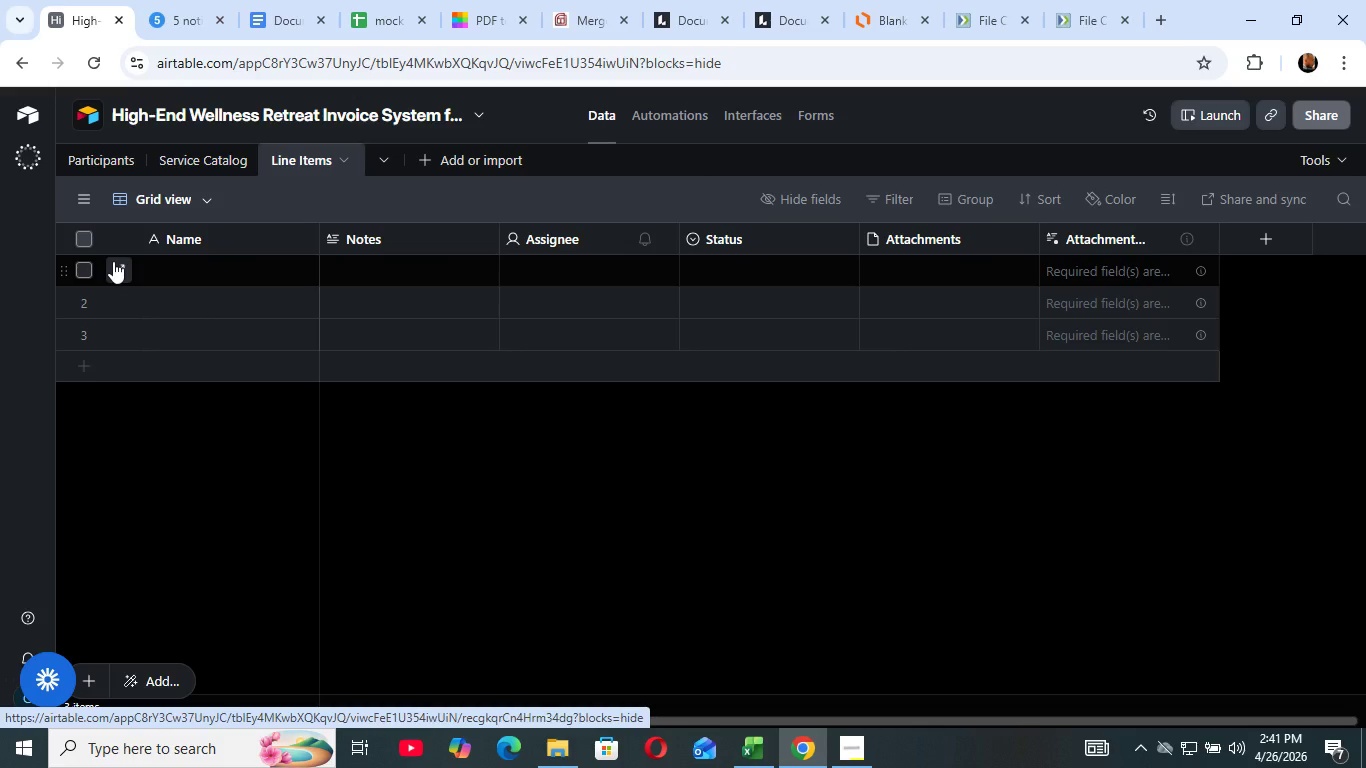 
wait(24.19)
 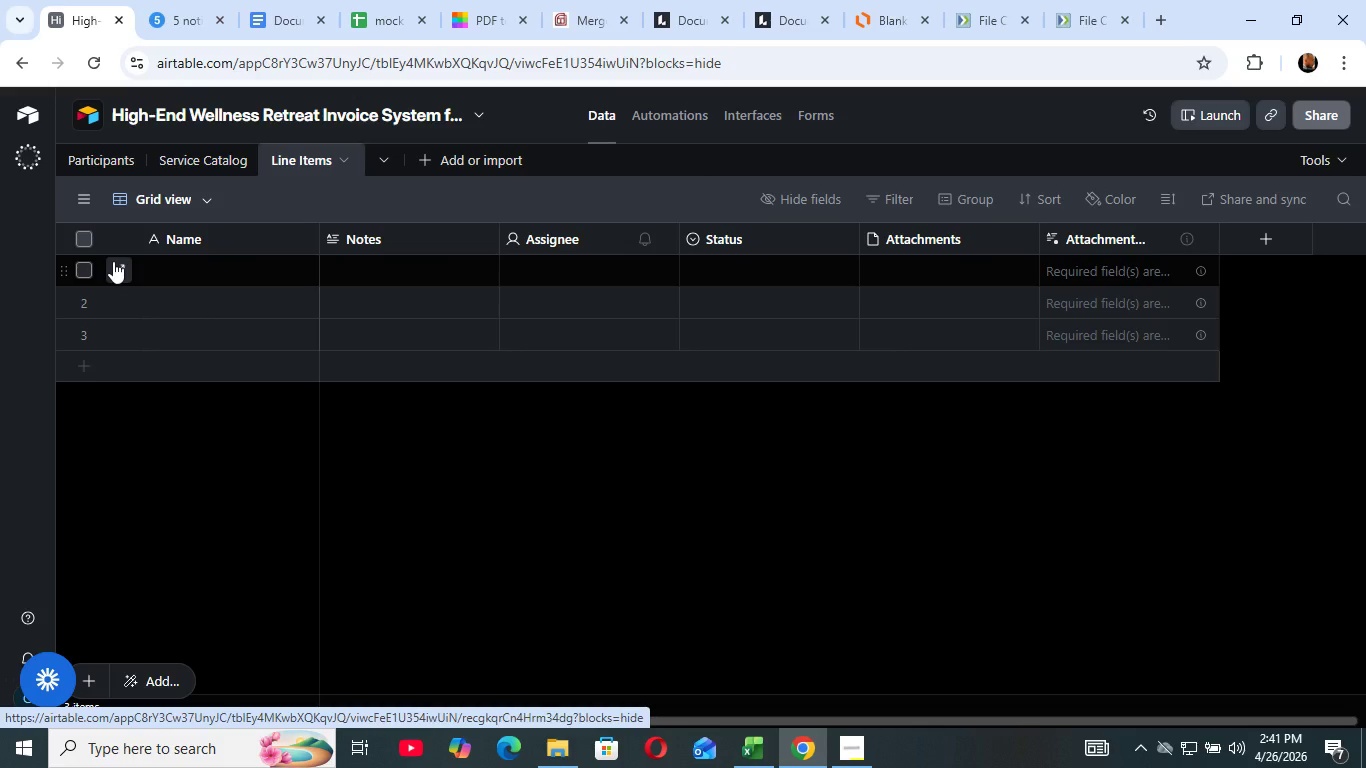 
left_click([81, 237])
 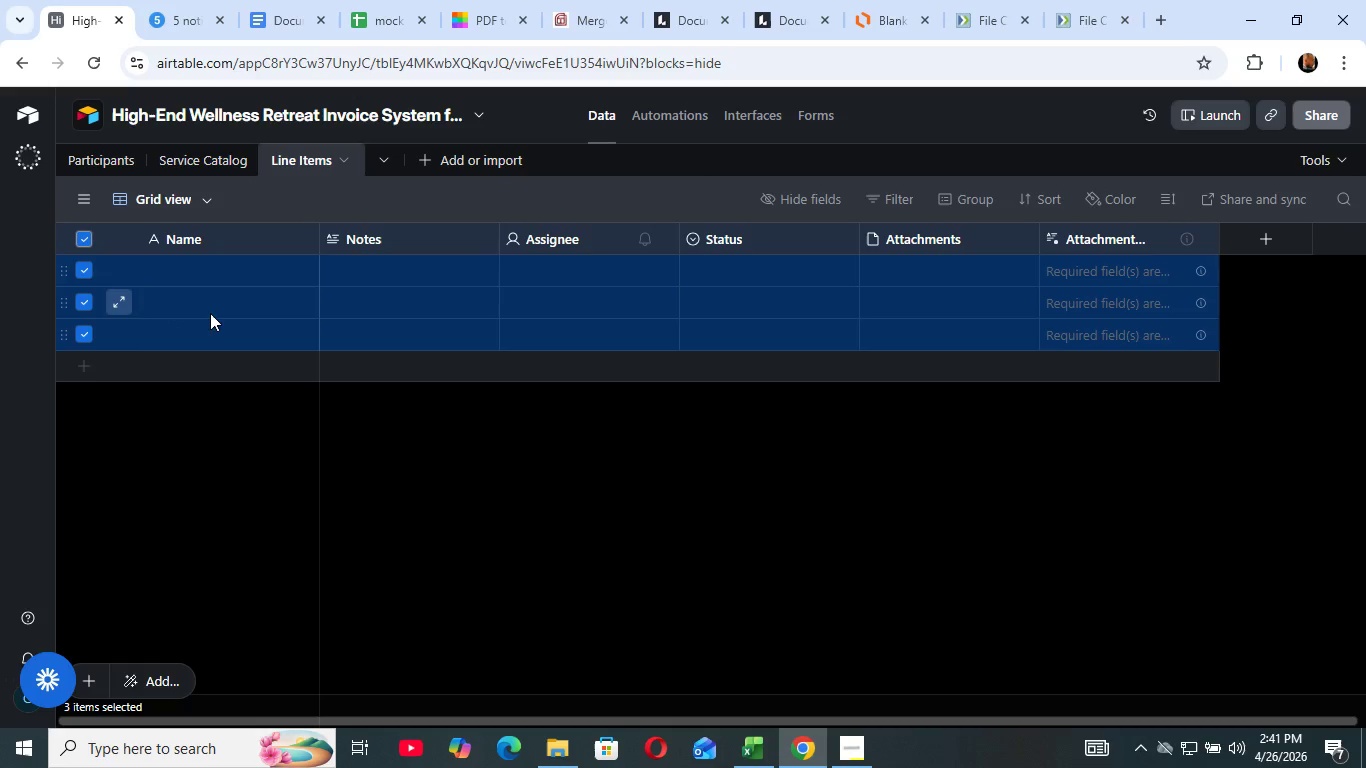 
scroll: coordinate [171, 306], scroll_direction: up, amount: 4.0
 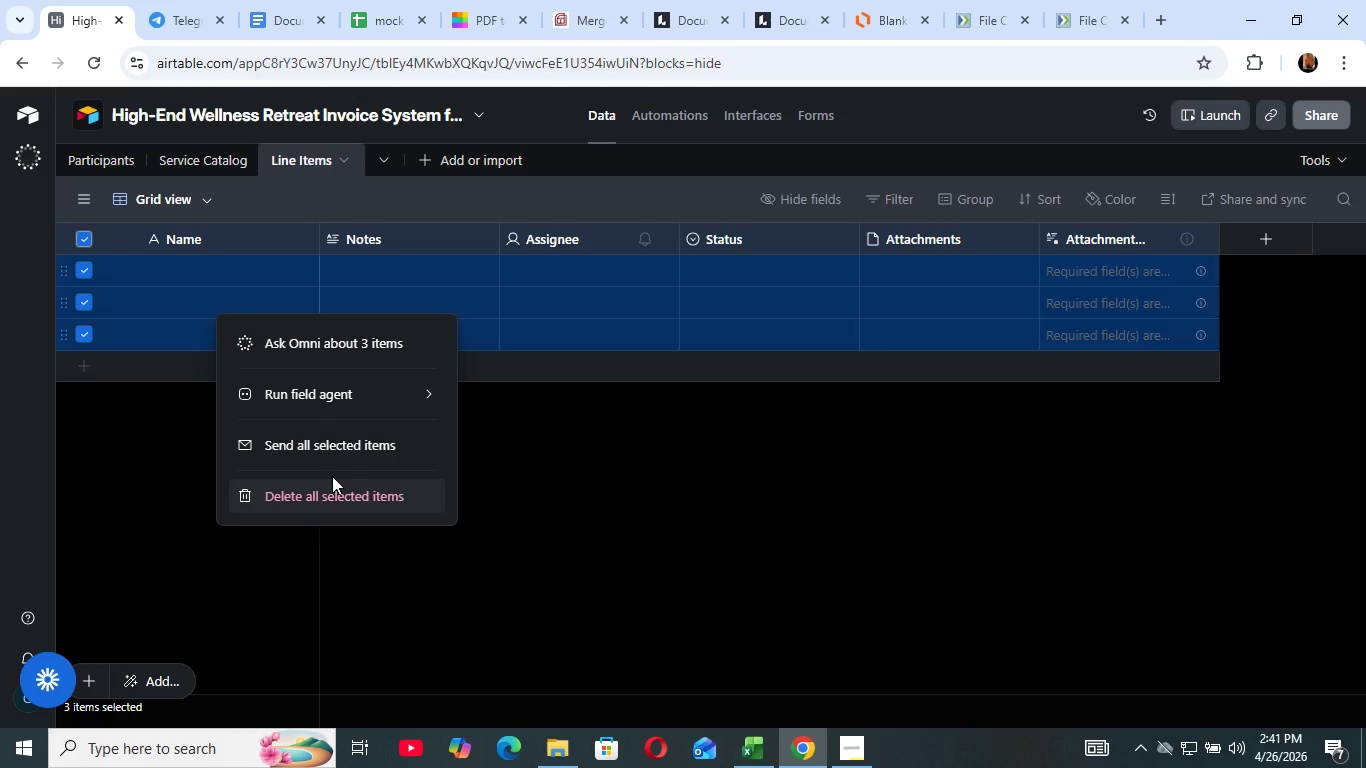 
wait(29.23)
 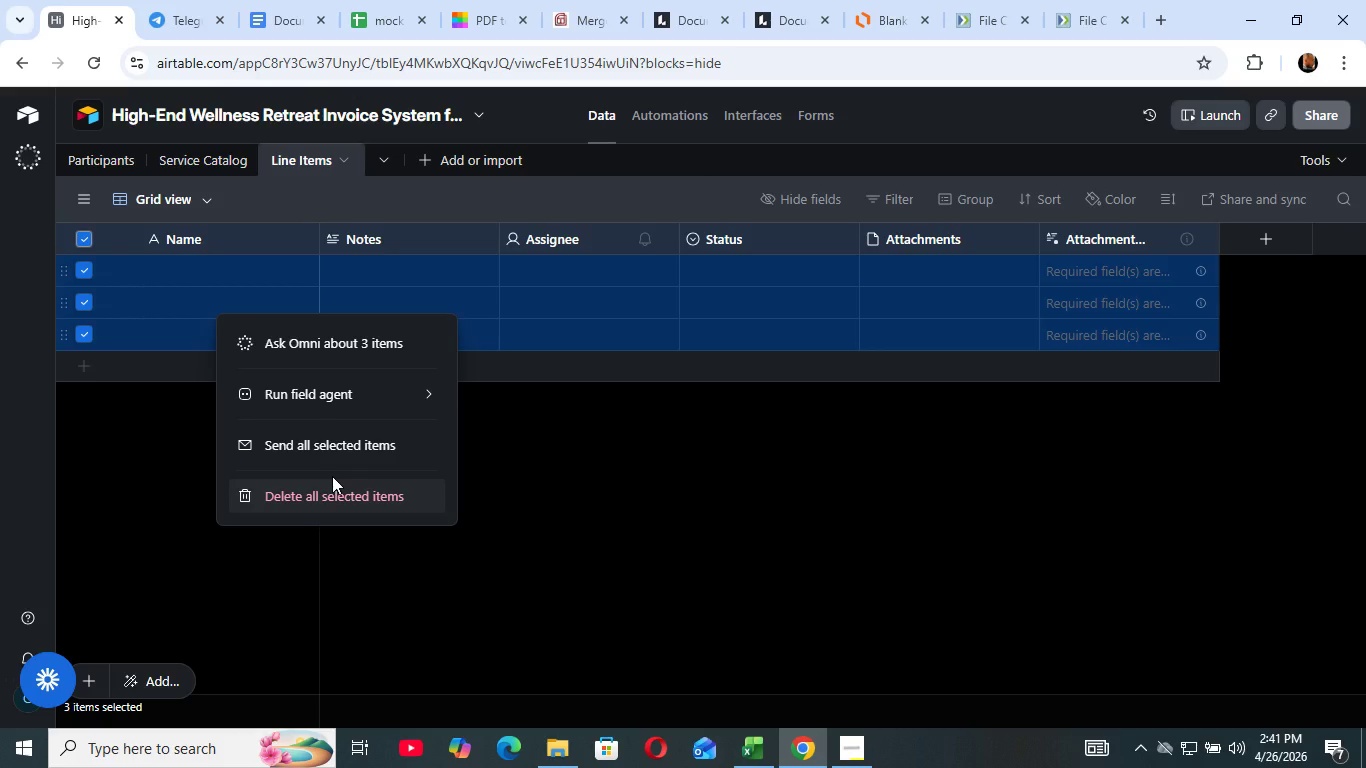 
left_click([325, 487])
 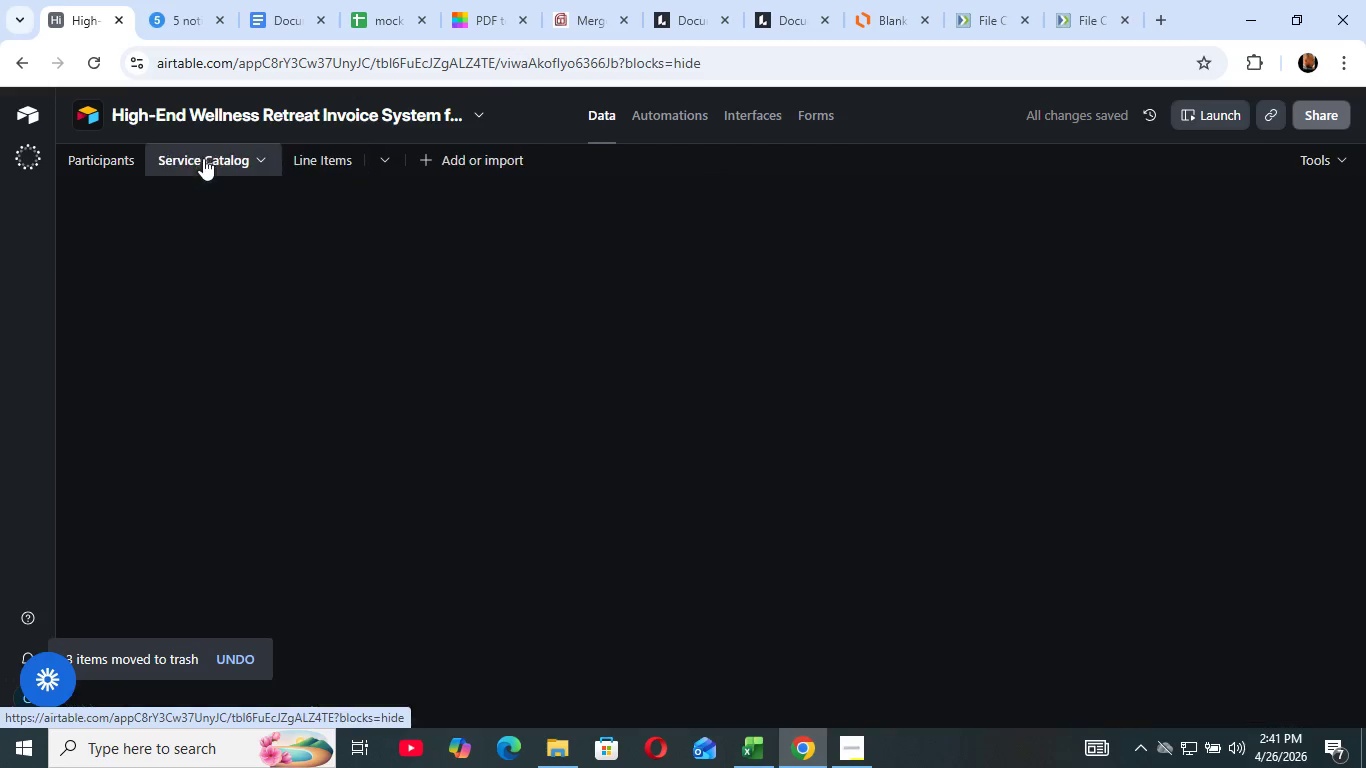 
left_click([203, 158])
 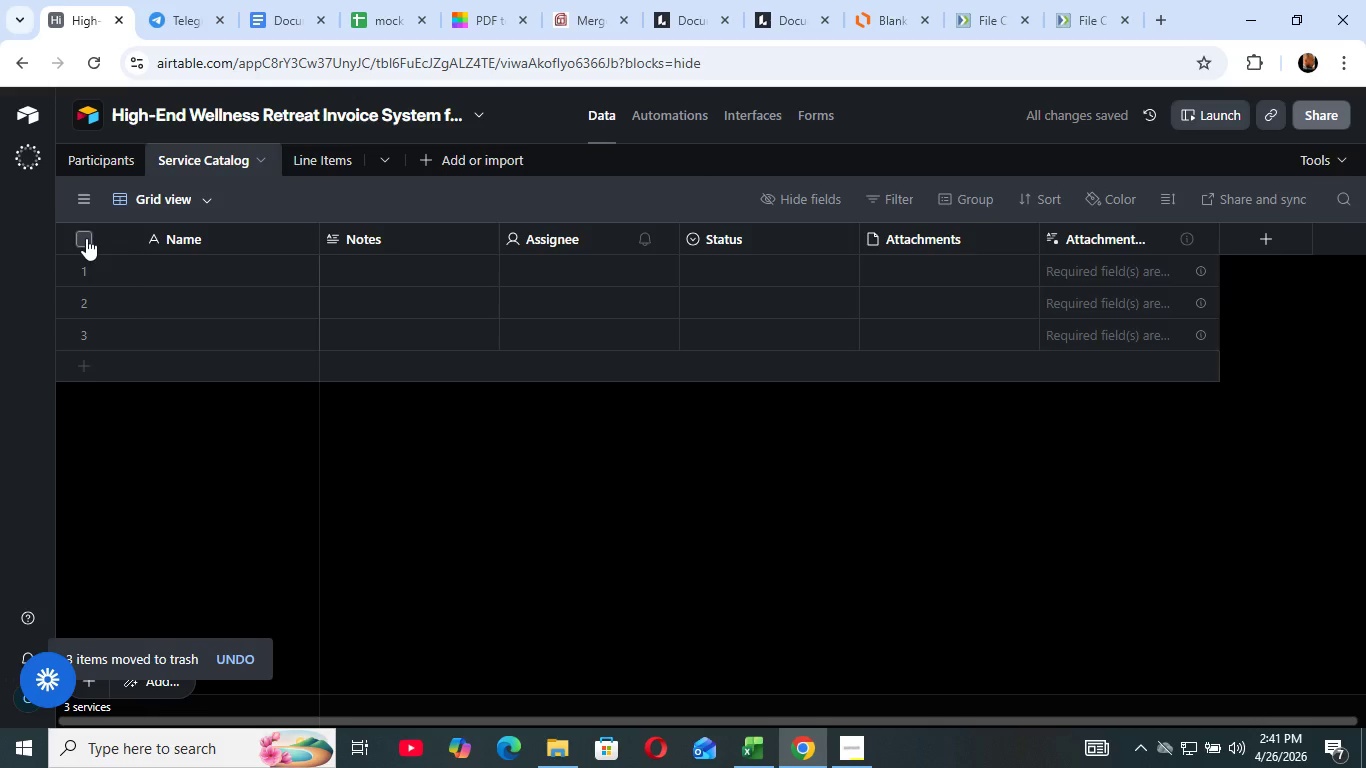 
left_click([86, 238])
 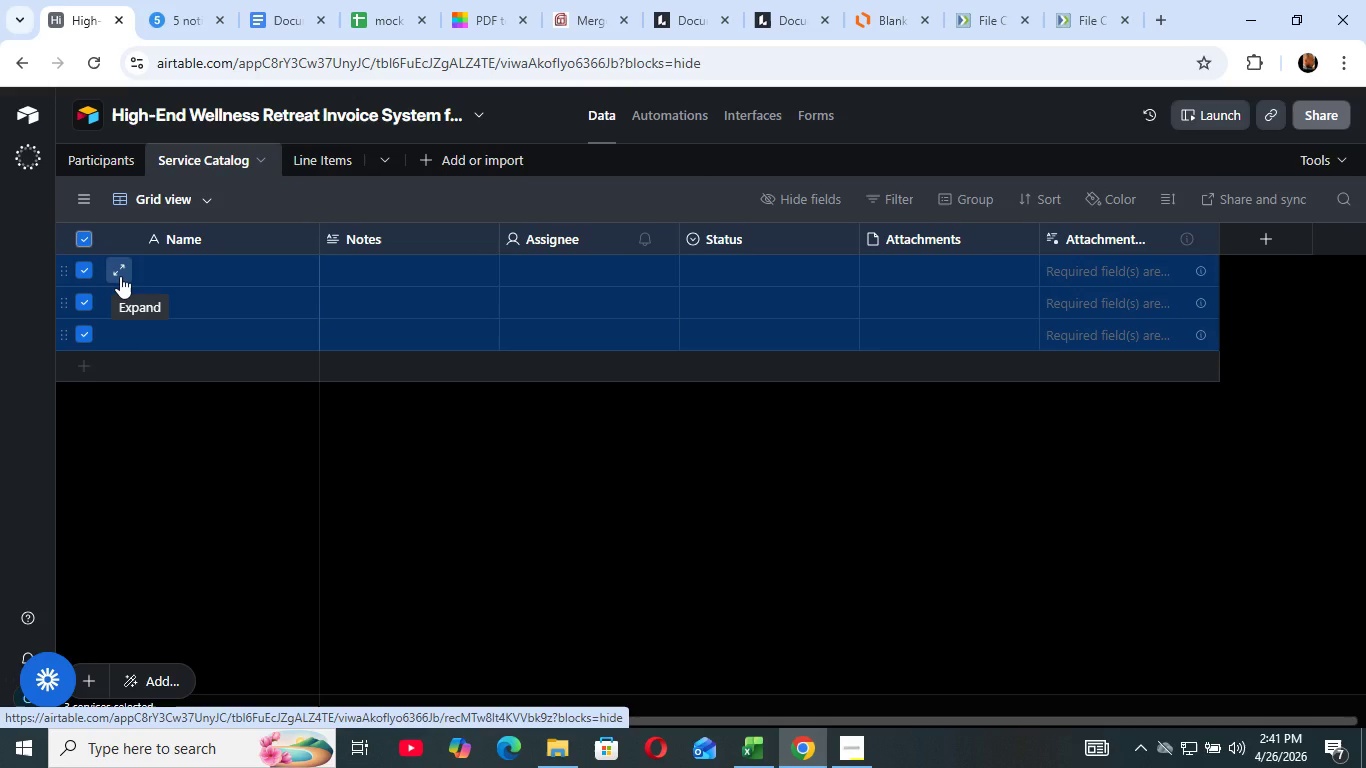 
wait(5.83)
 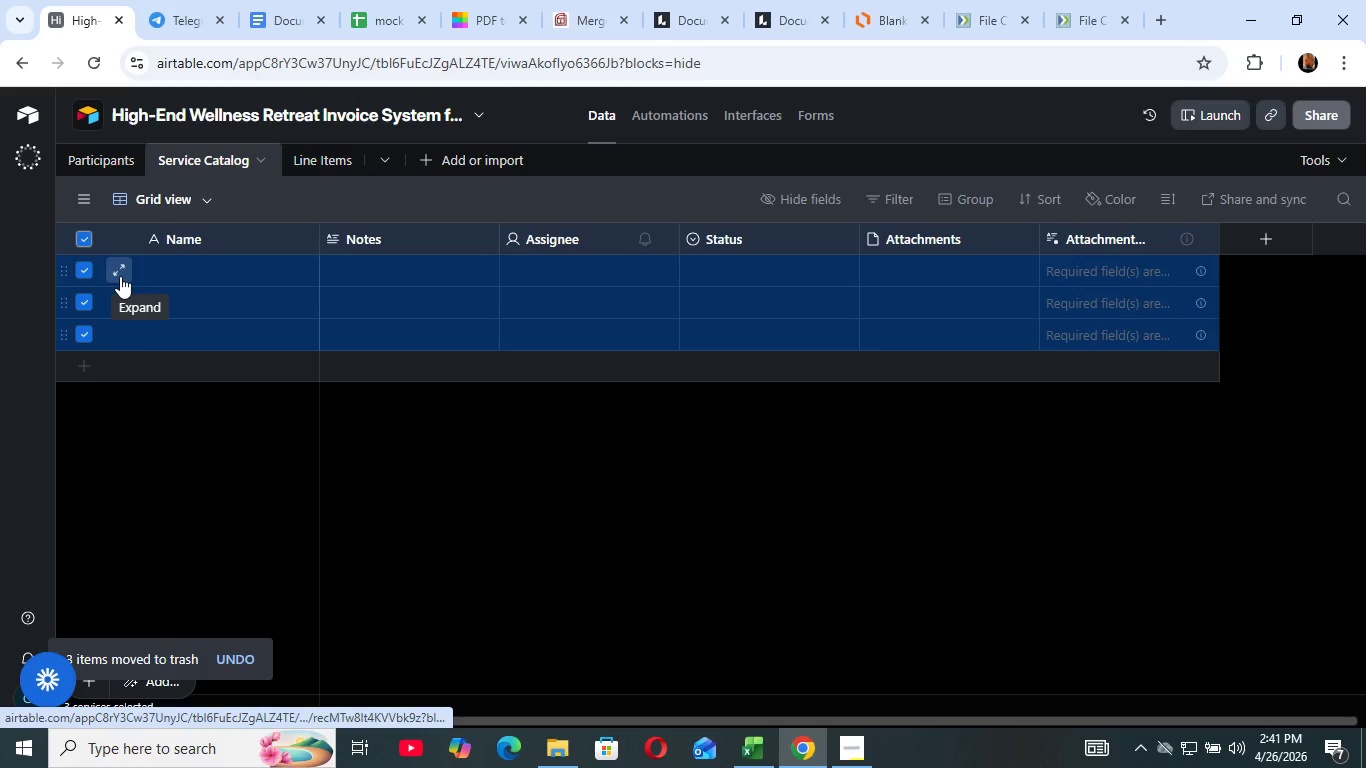 
right_click([120, 276])
 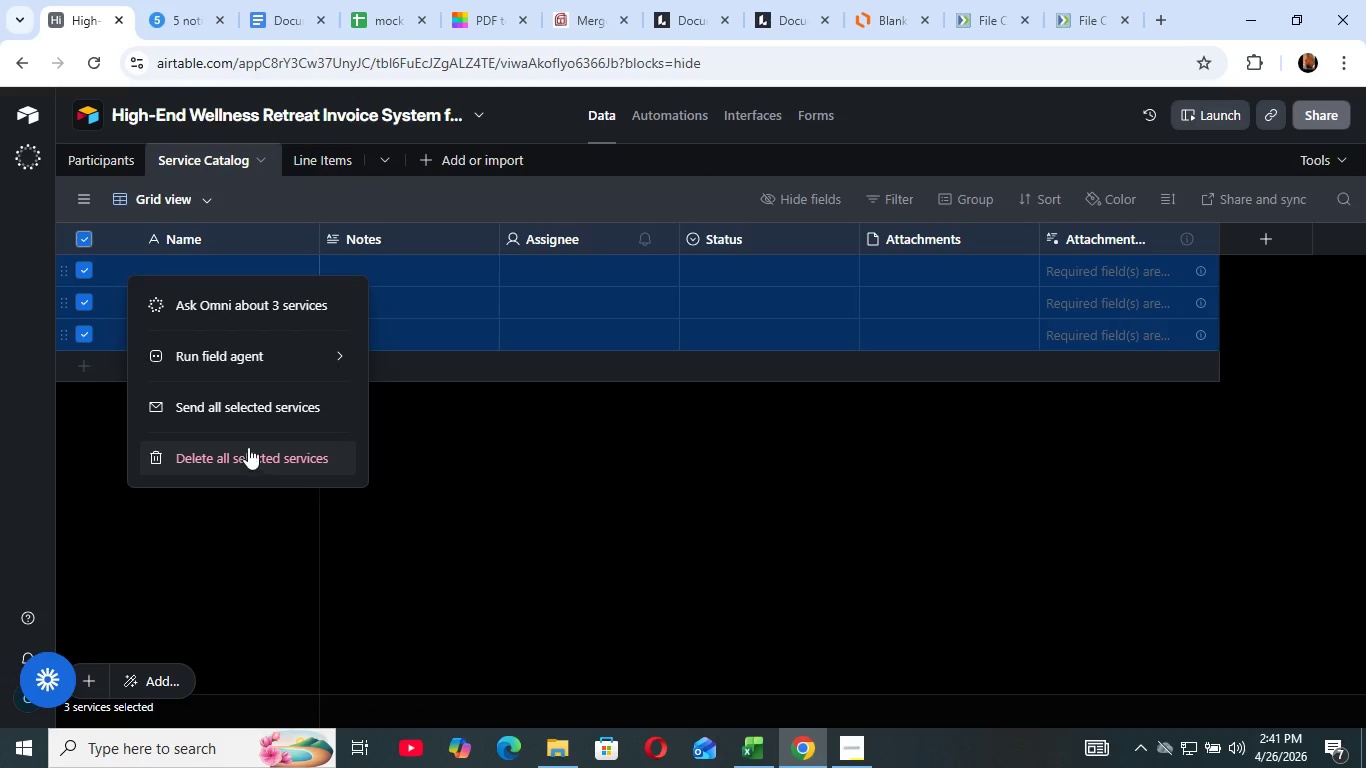 
left_click([248, 452])
 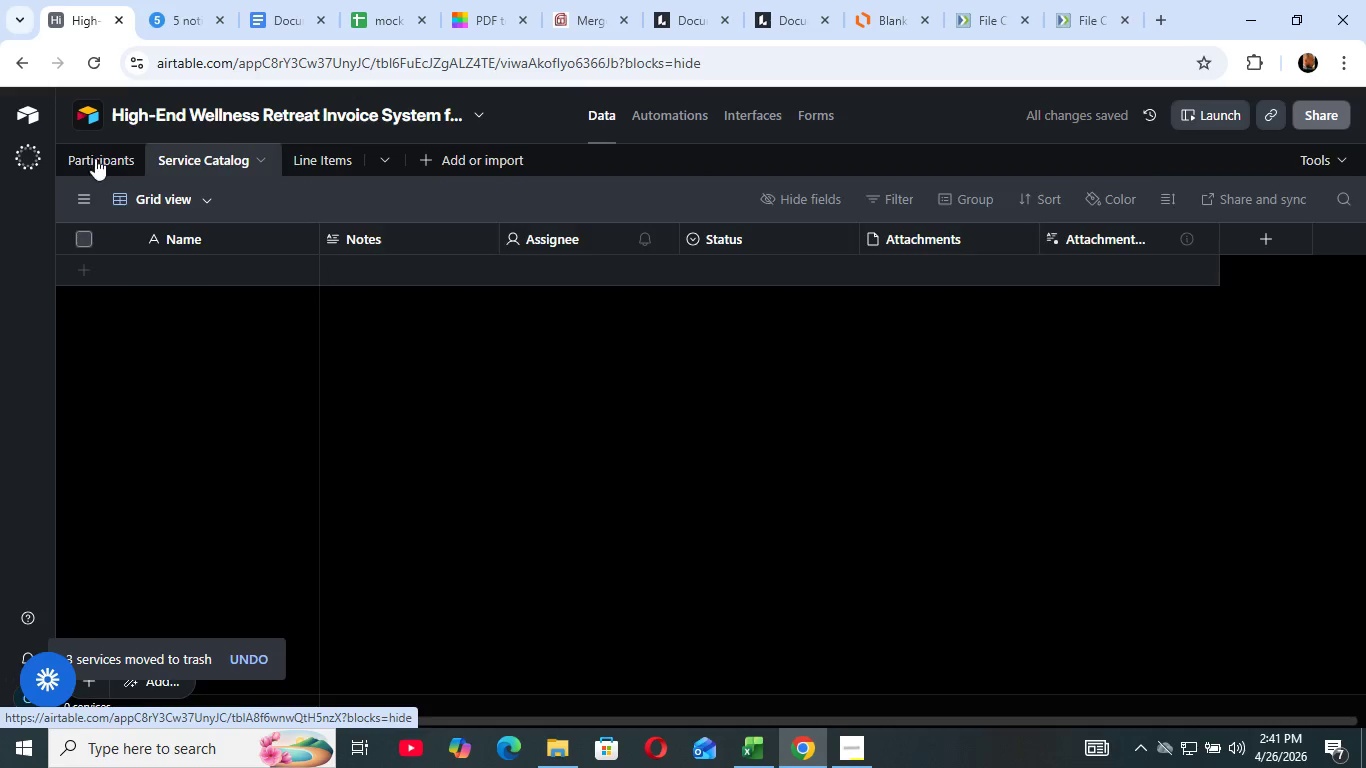 
left_click([95, 158])
 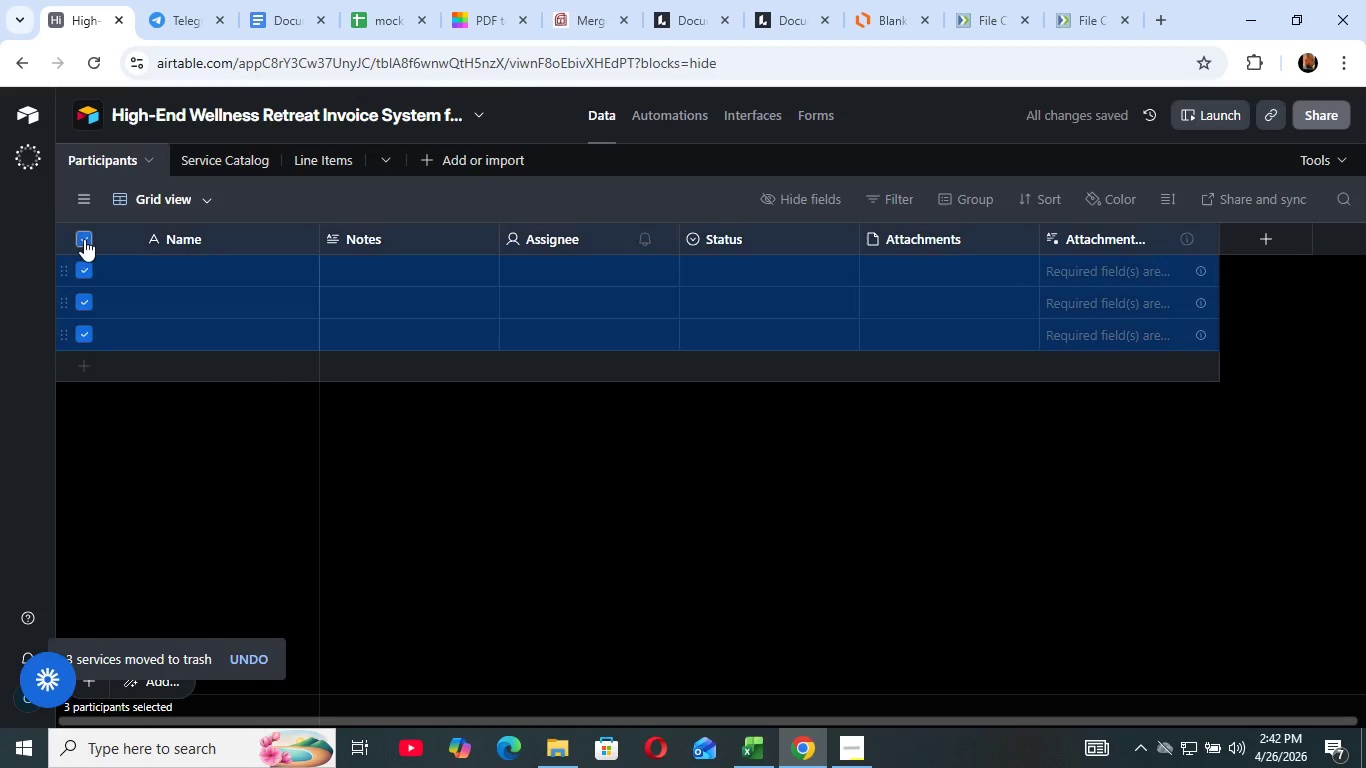 
left_click([84, 239])
 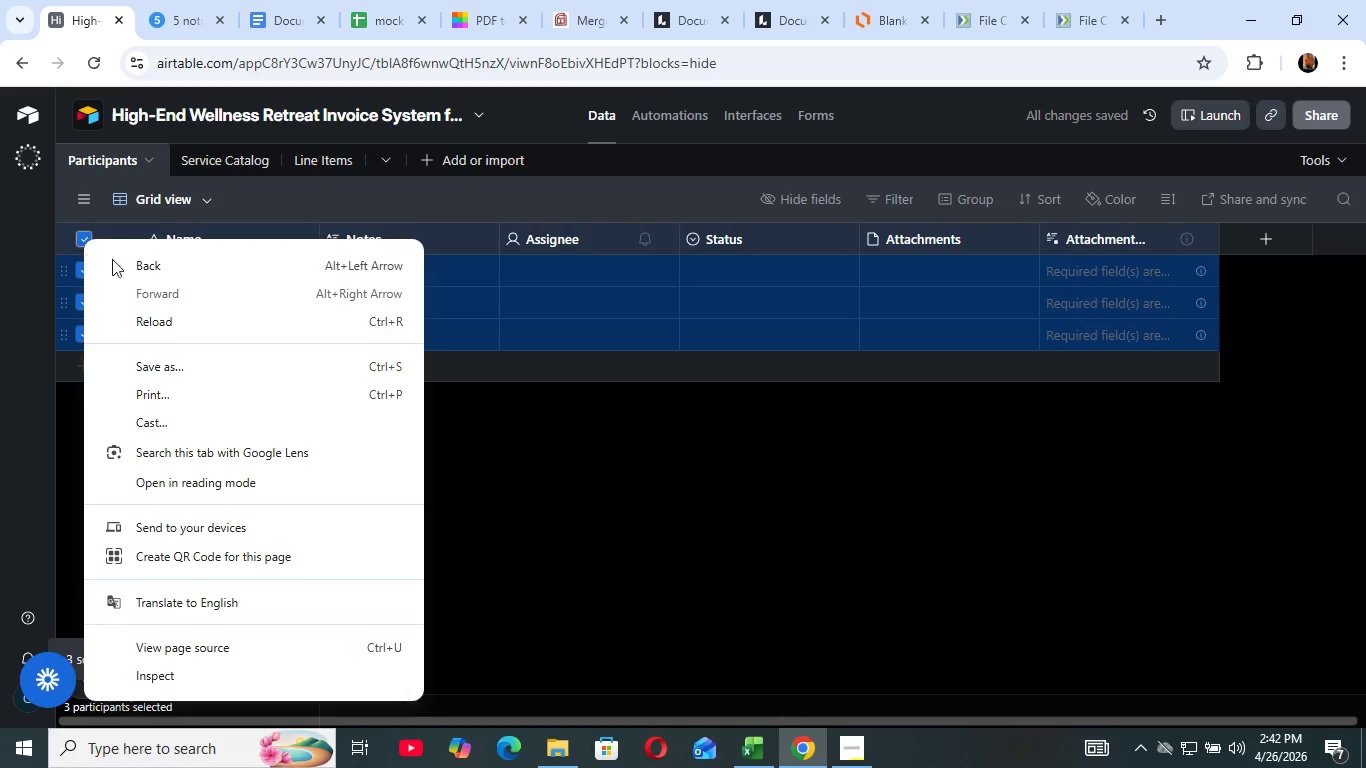 
right_click([84, 239])
 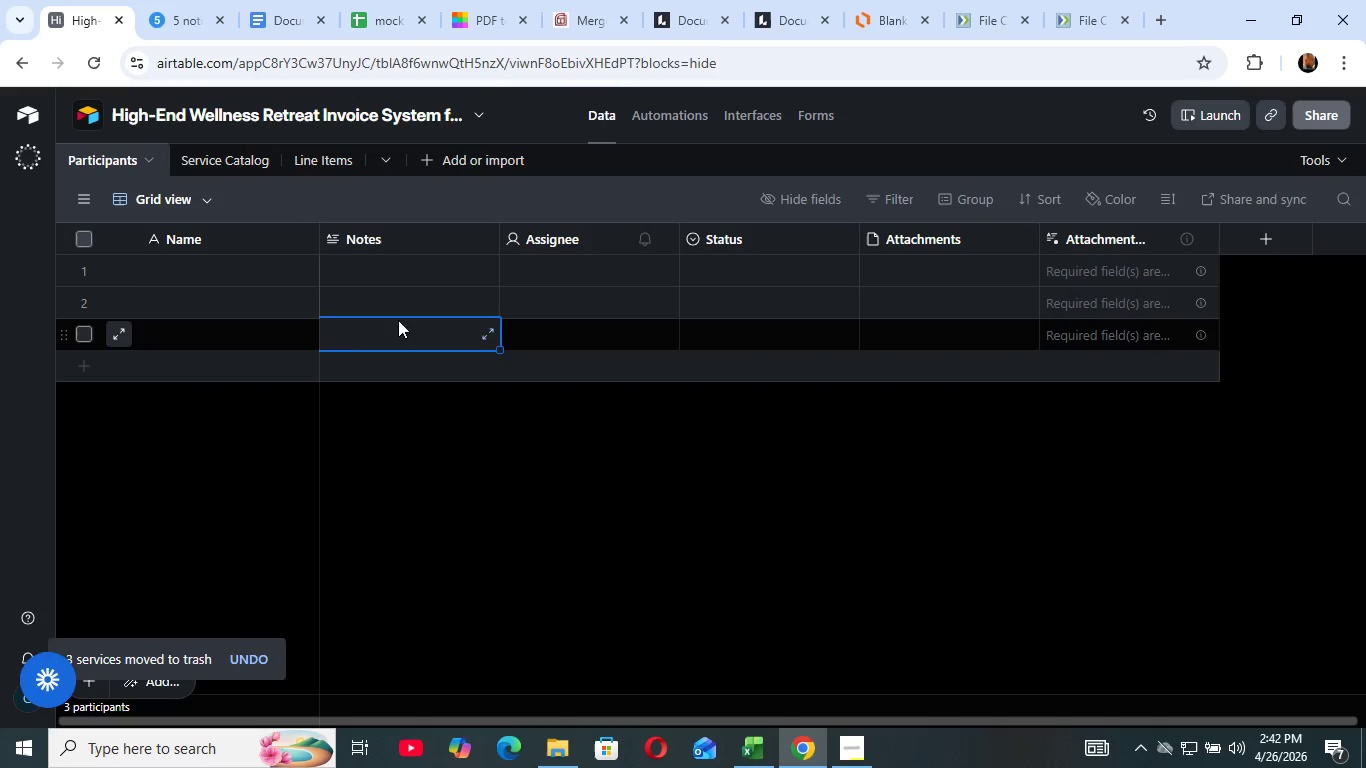 
left_click([485, 329])
 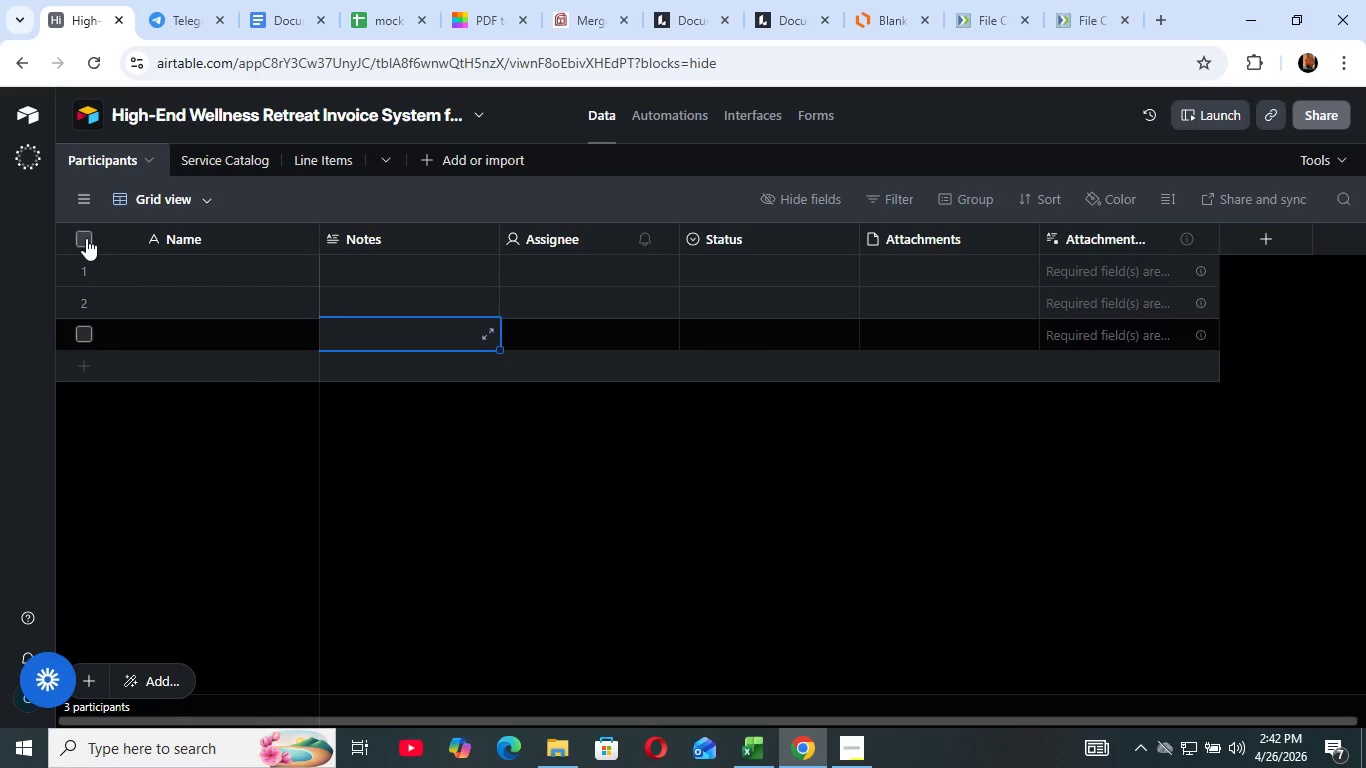 
left_click([86, 238])
 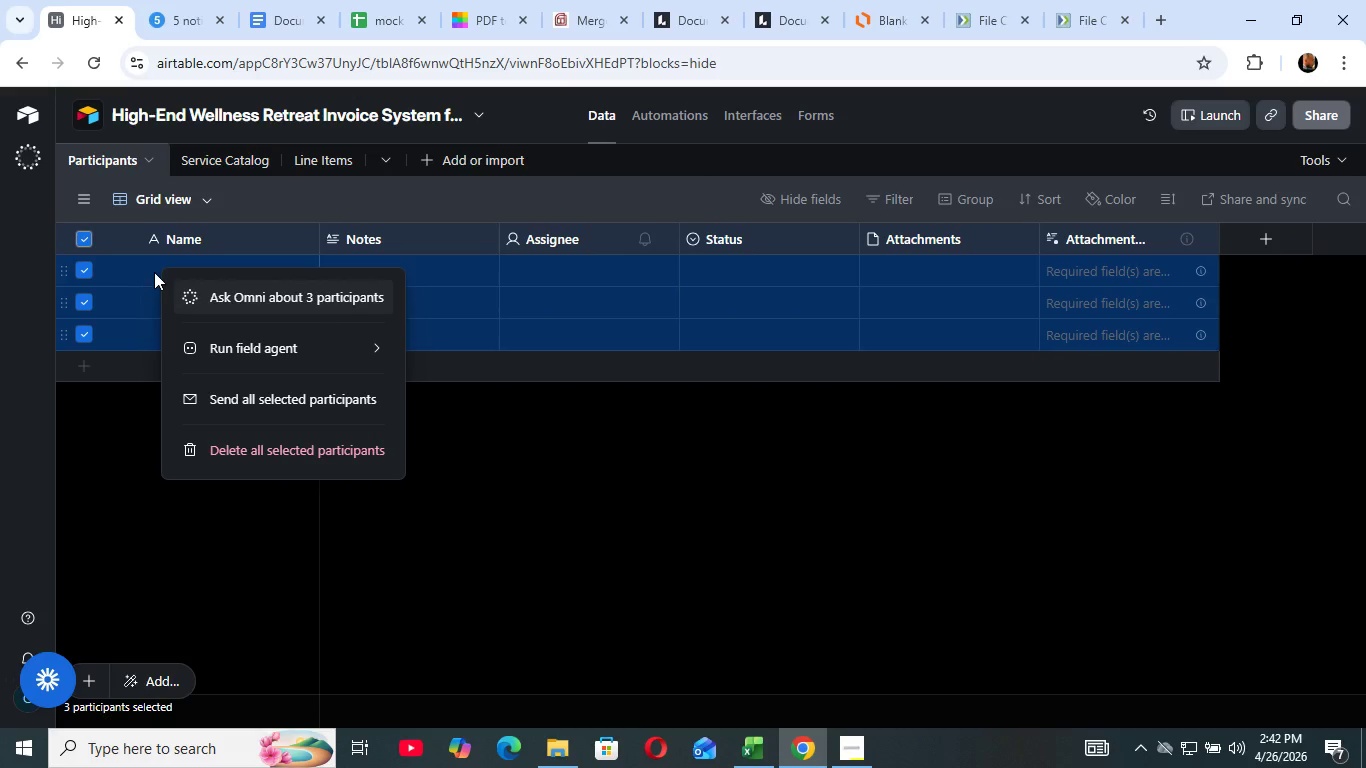 
right_click([154, 268])
 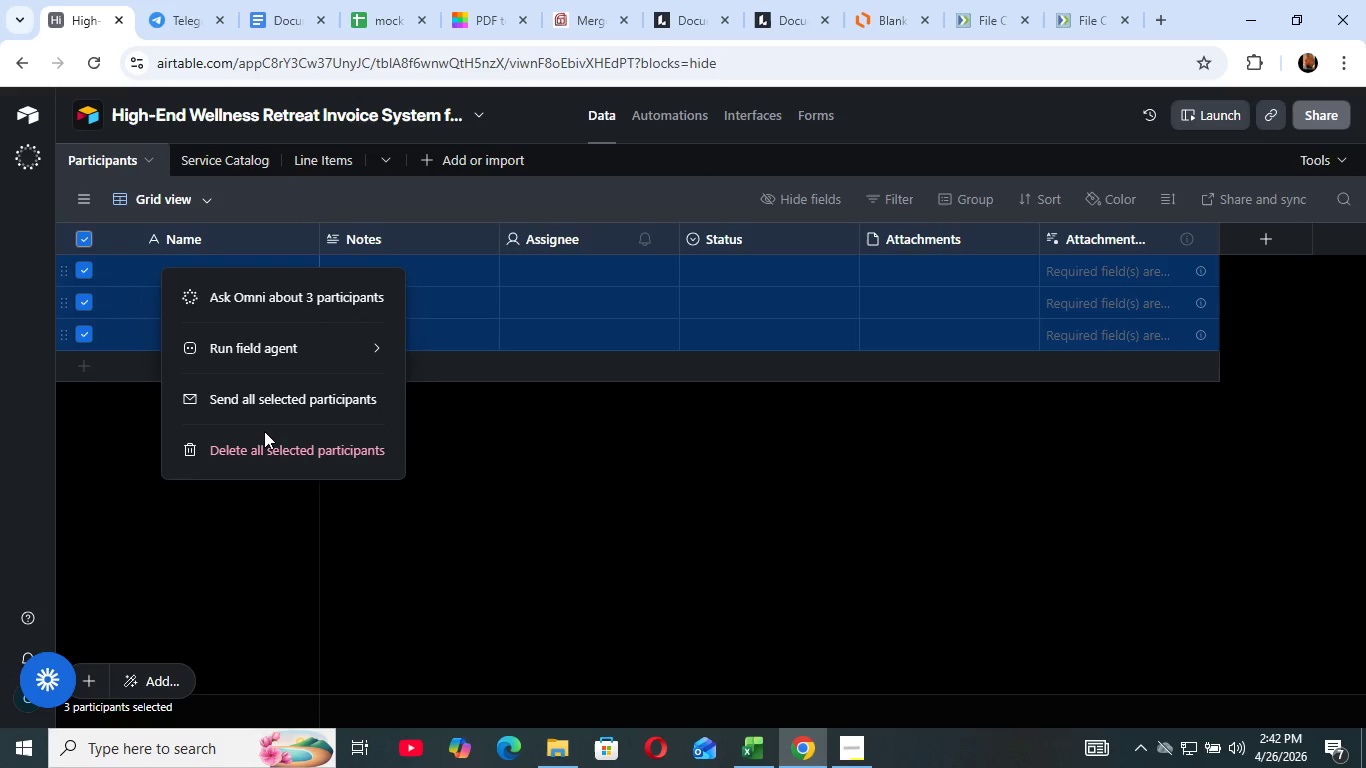 
left_click([258, 437])
 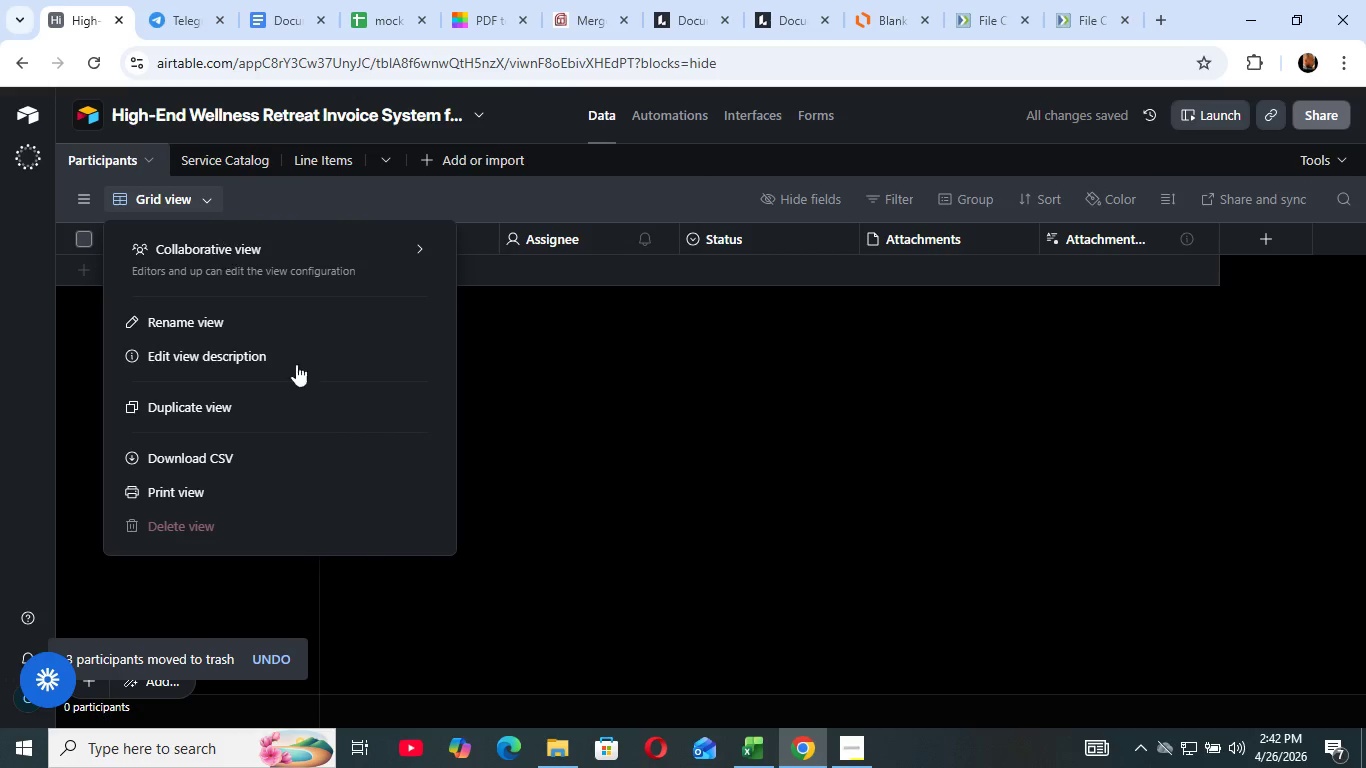 
left_click([213, 201])
 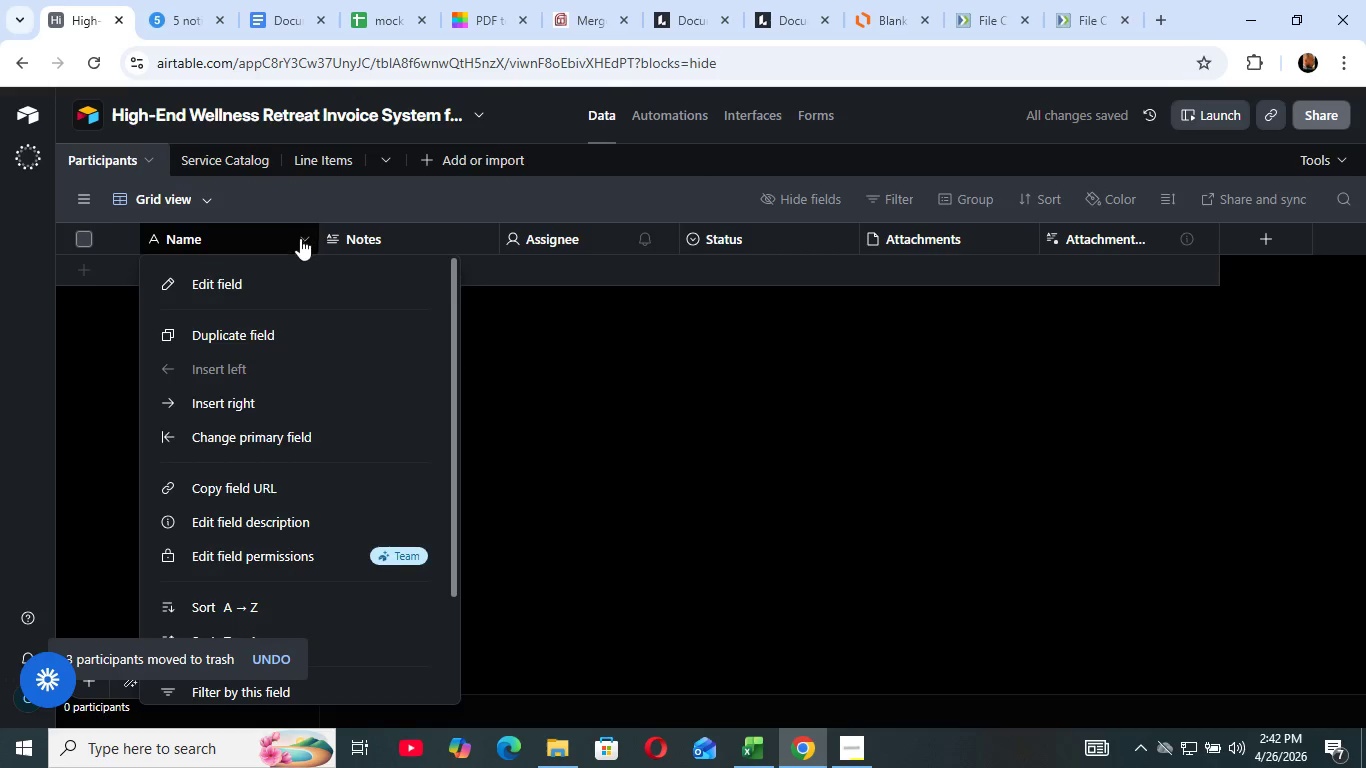 
left_click([303, 235])
 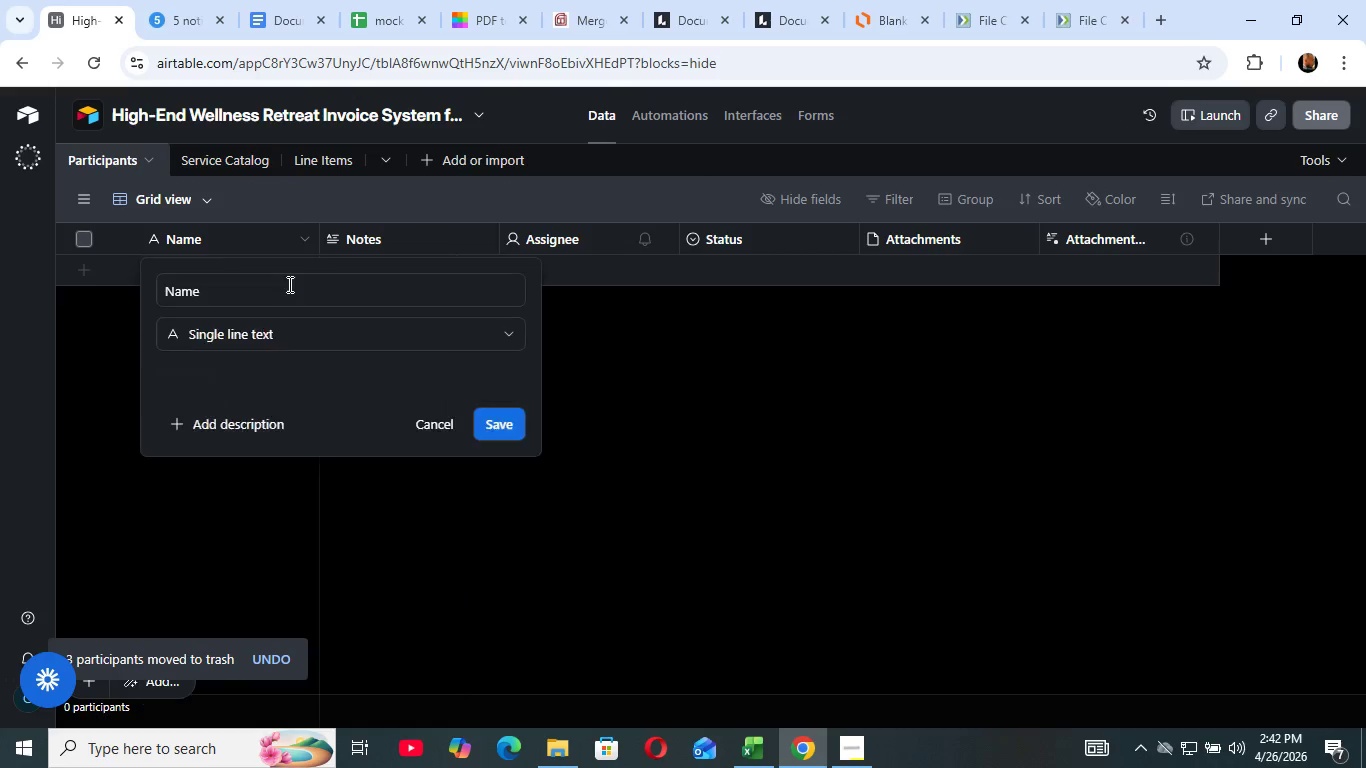 
left_click([288, 284])
 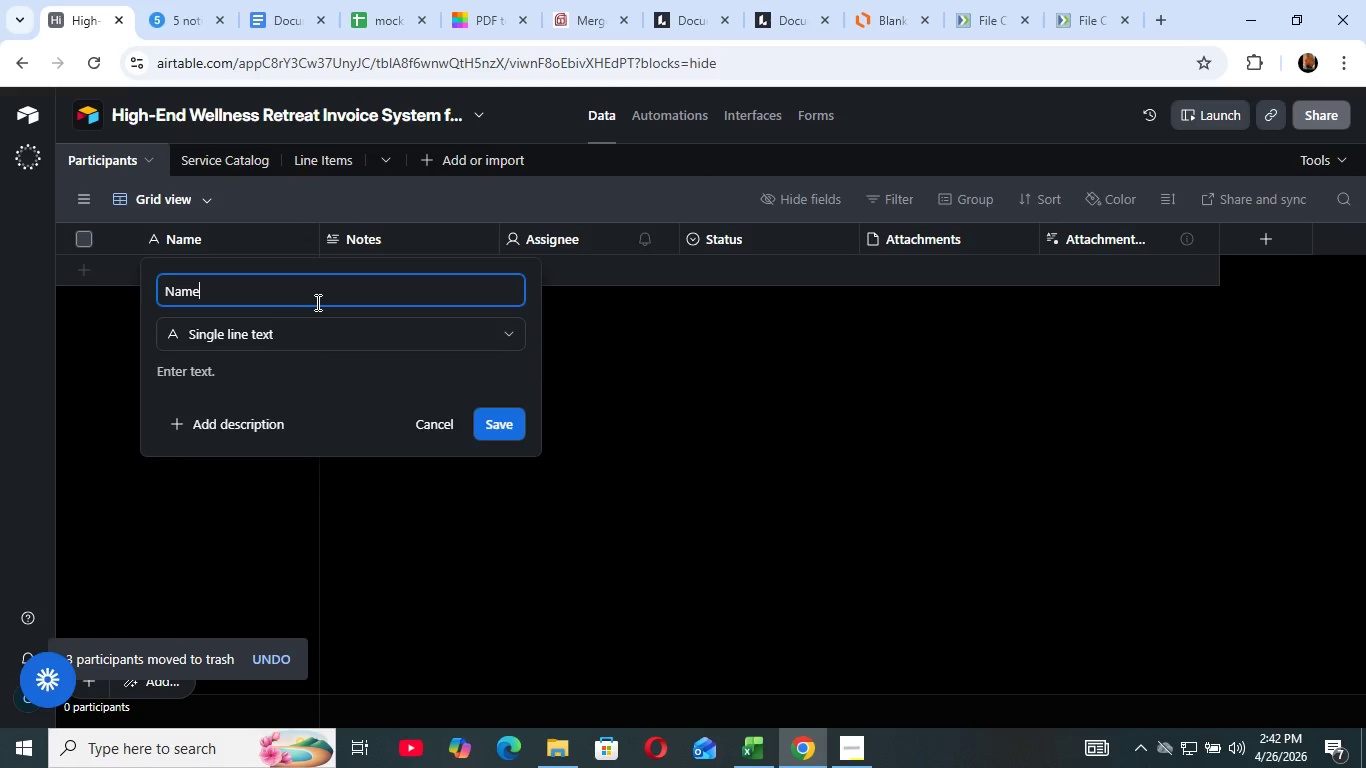 
left_click([316, 302])
 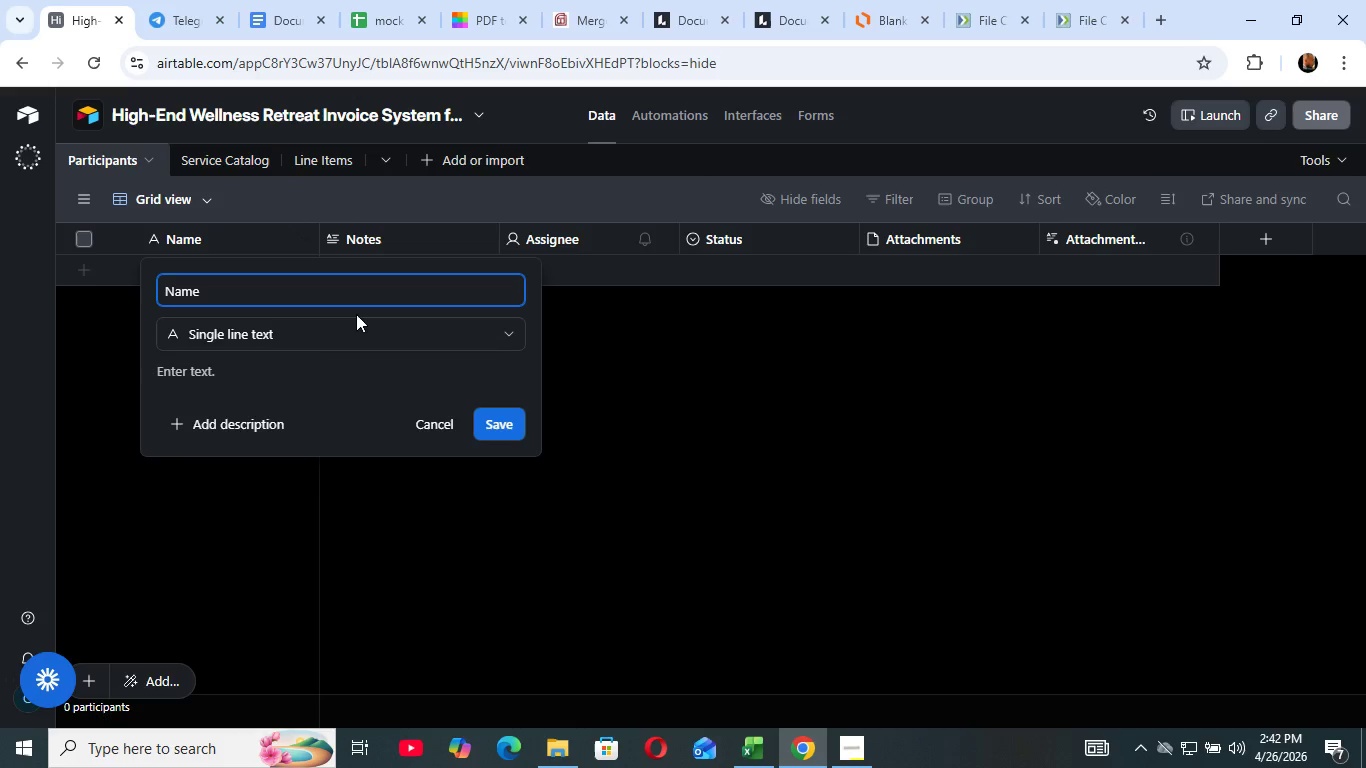 
wait(8.08)
 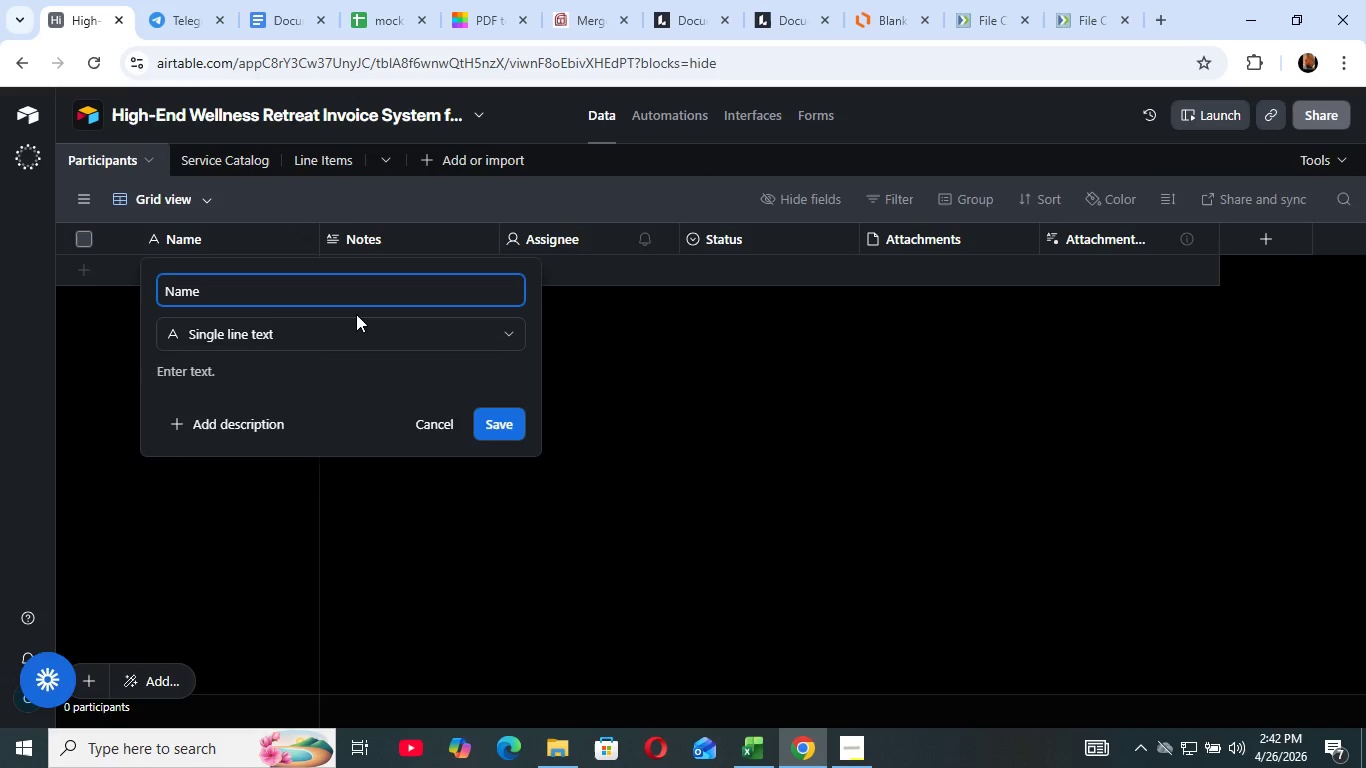 
key(Control+ControlRight)
 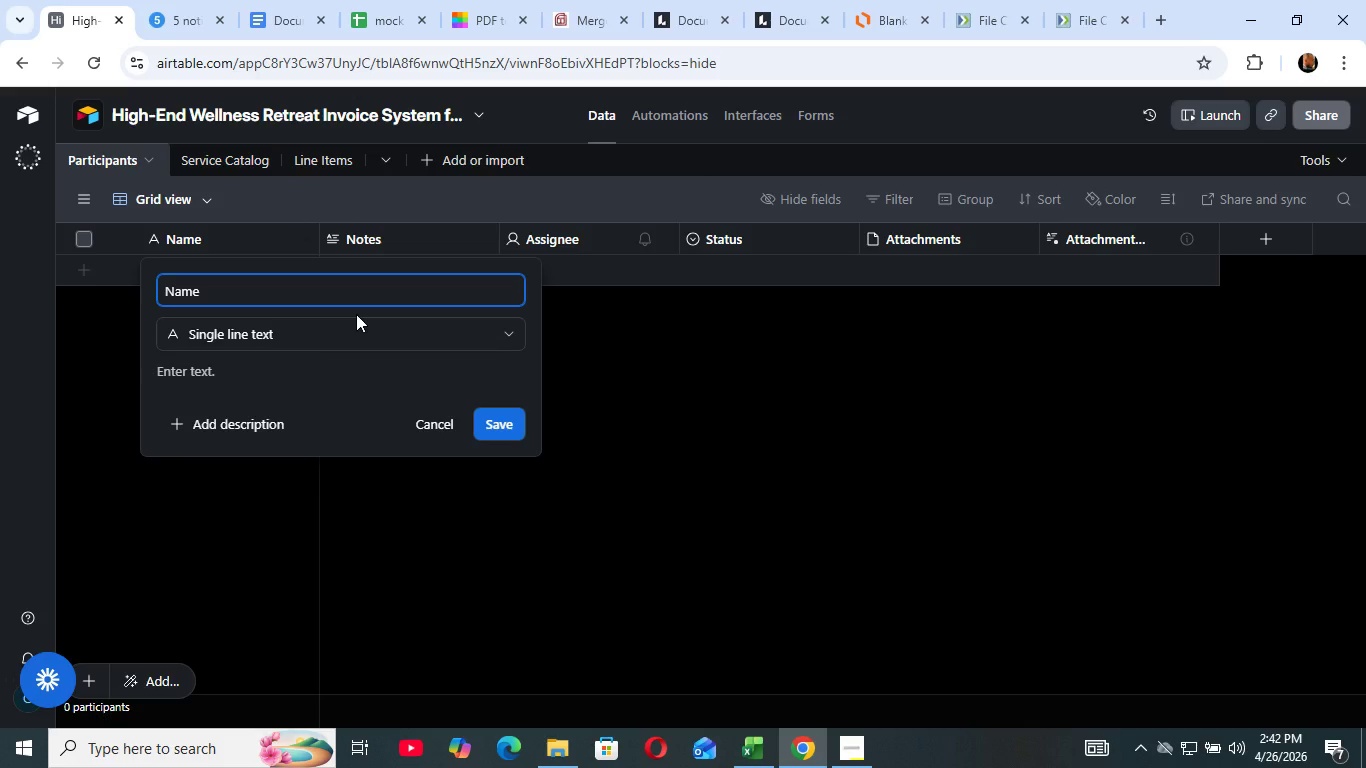 
key(ArrowLeft)
 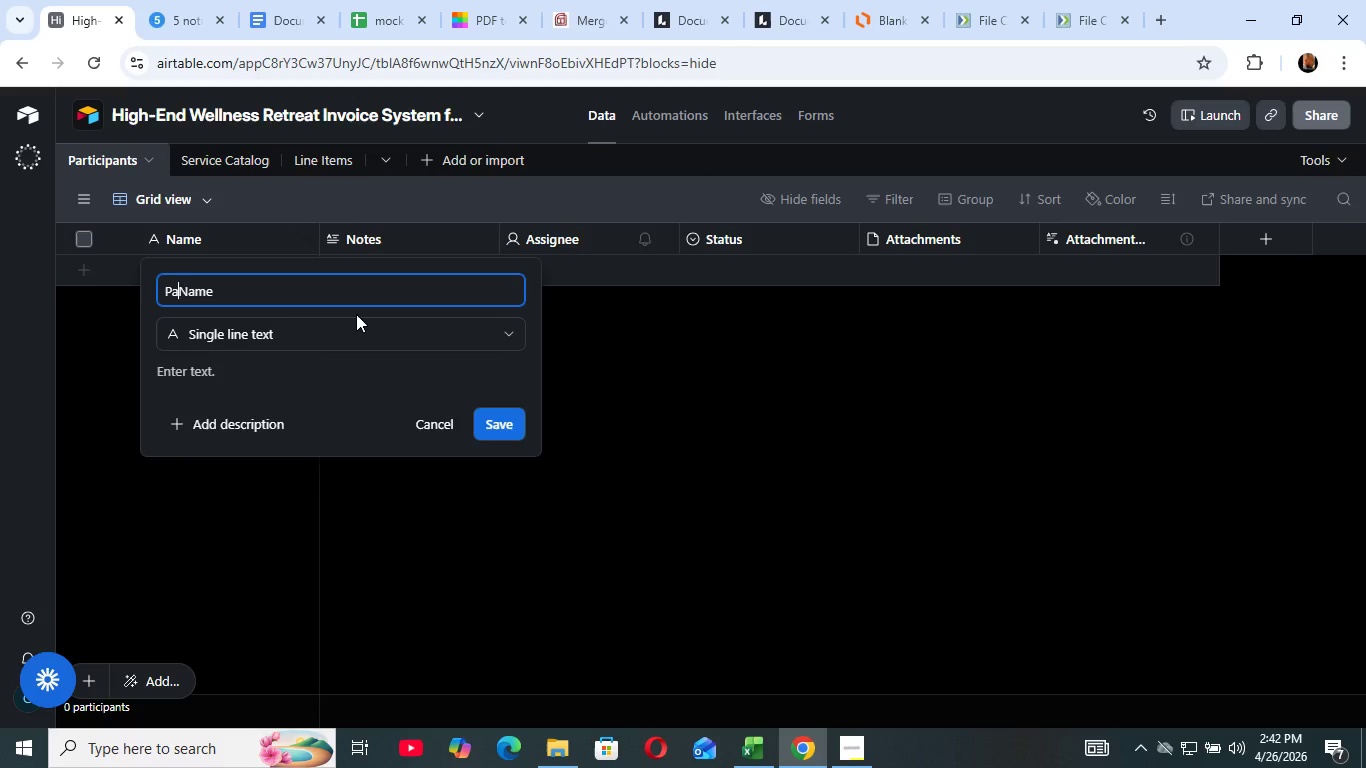 
key(Control+Shift+ShiftLeft)
 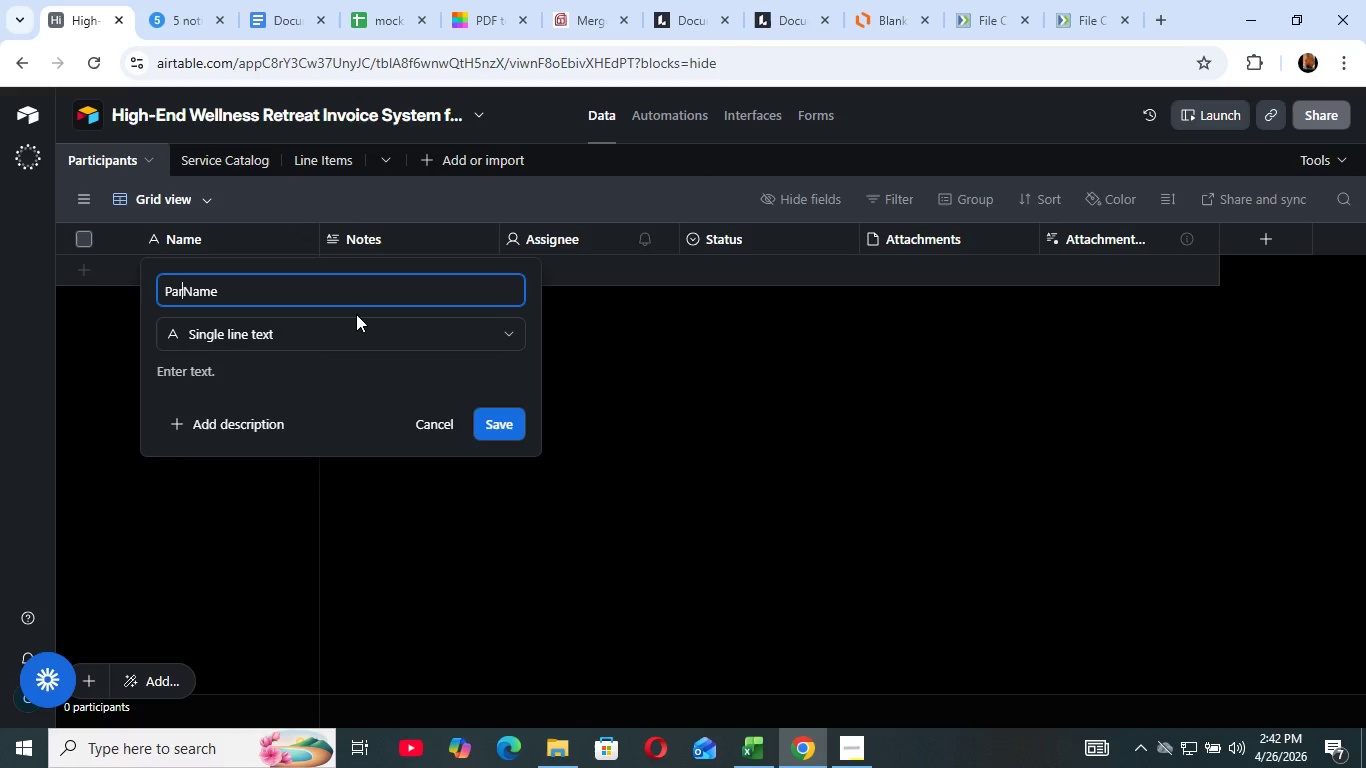 
key(Control+Shift+P)
 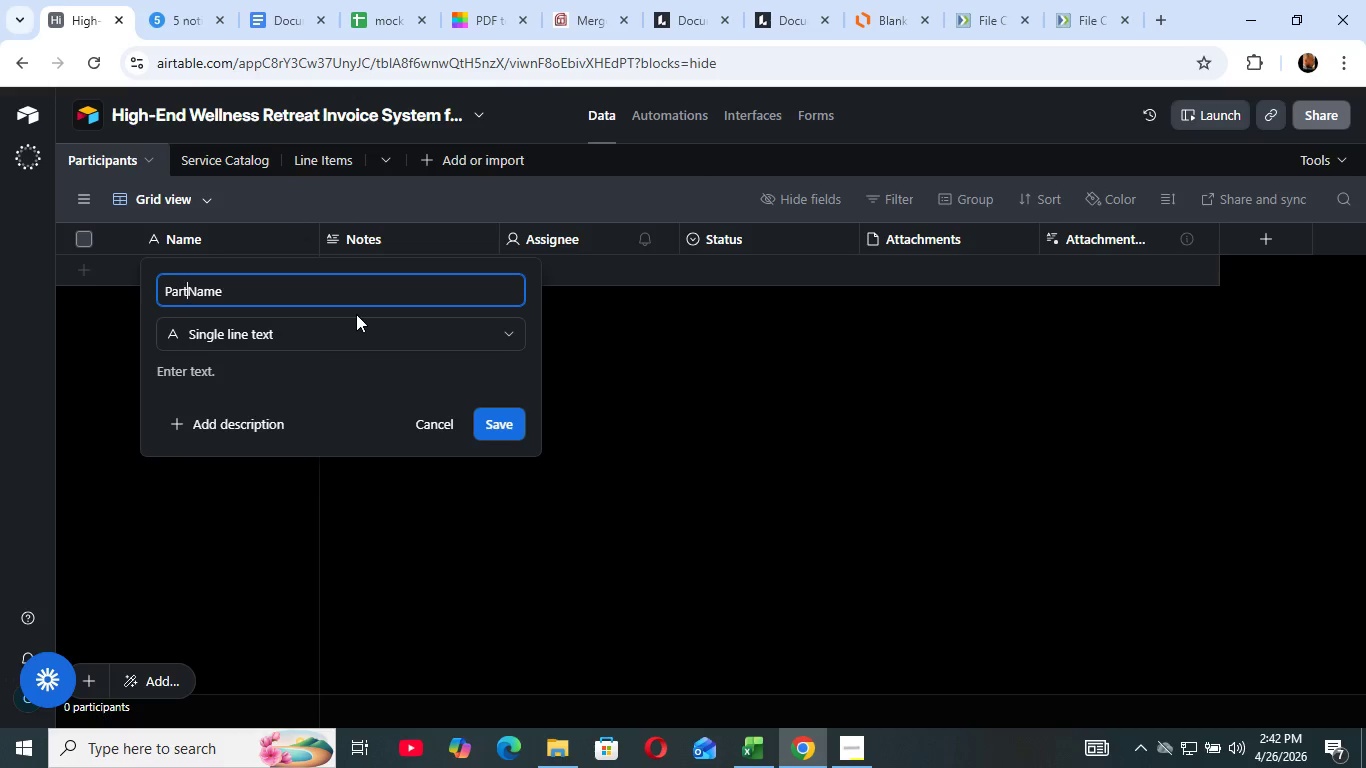 
type(ARTica)
 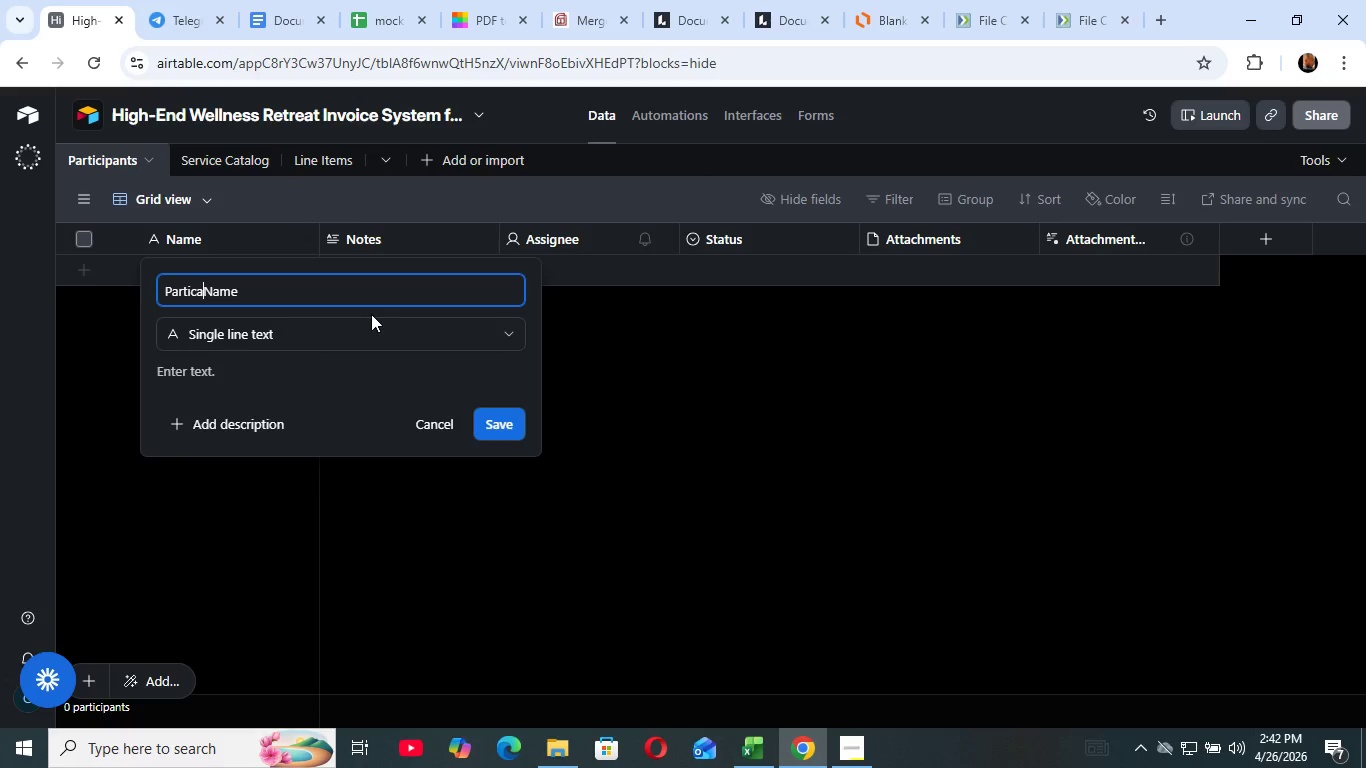 
wait(6.5)
 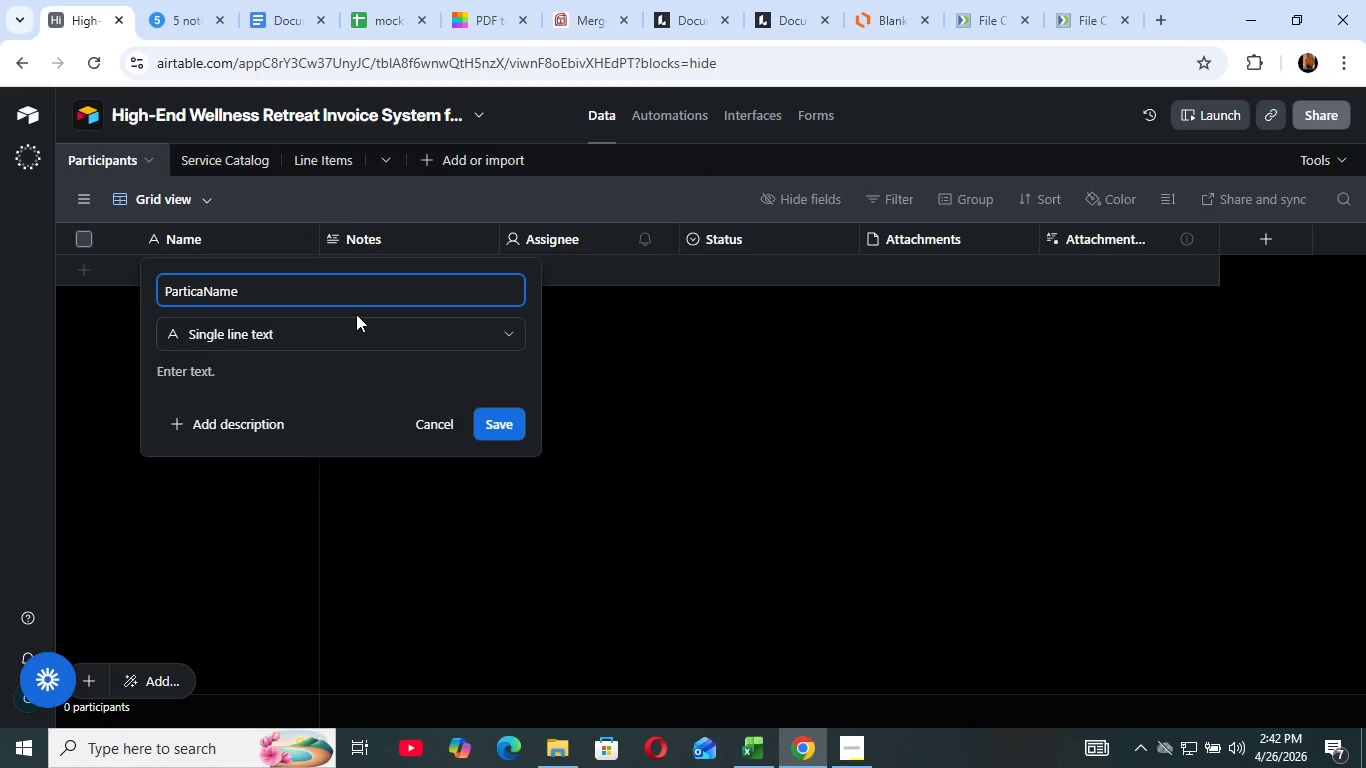 
key(Backspace)
type(ipant )
 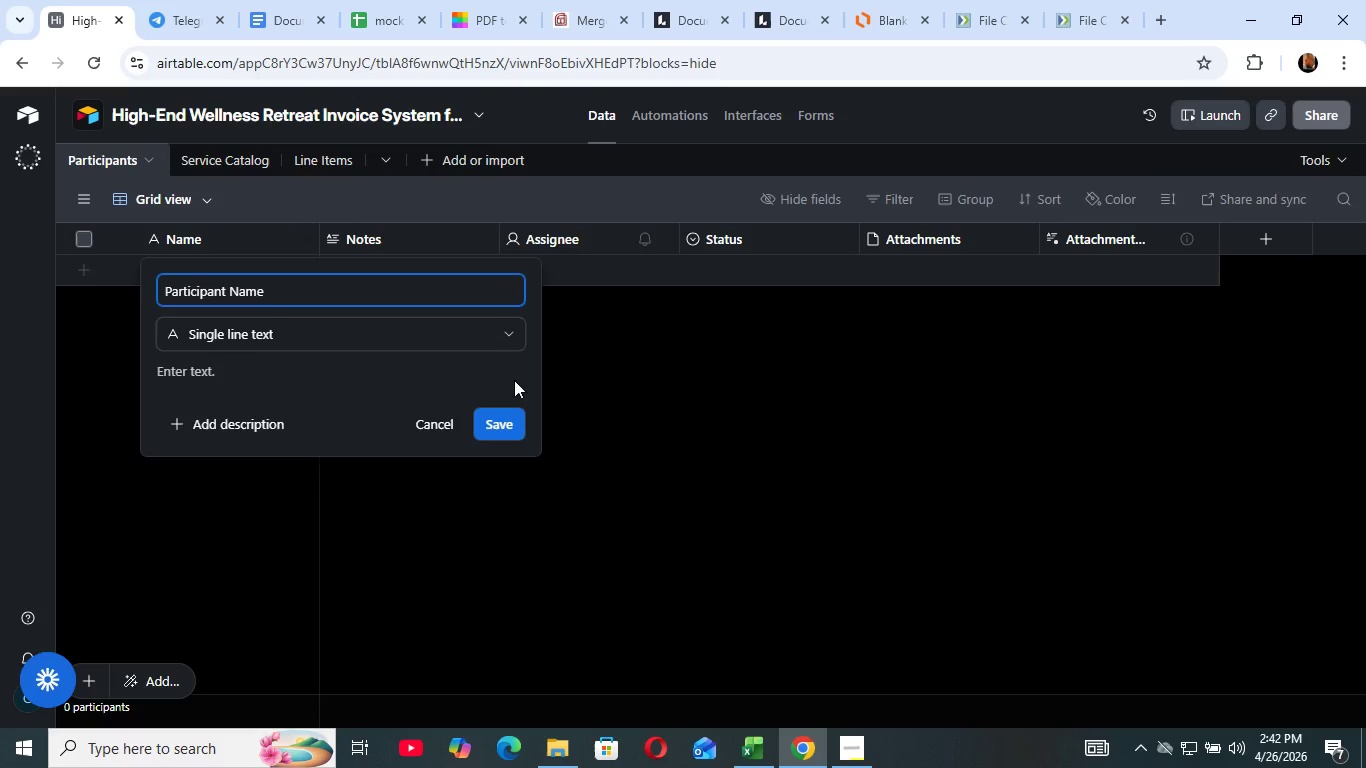 
wait(5.38)
 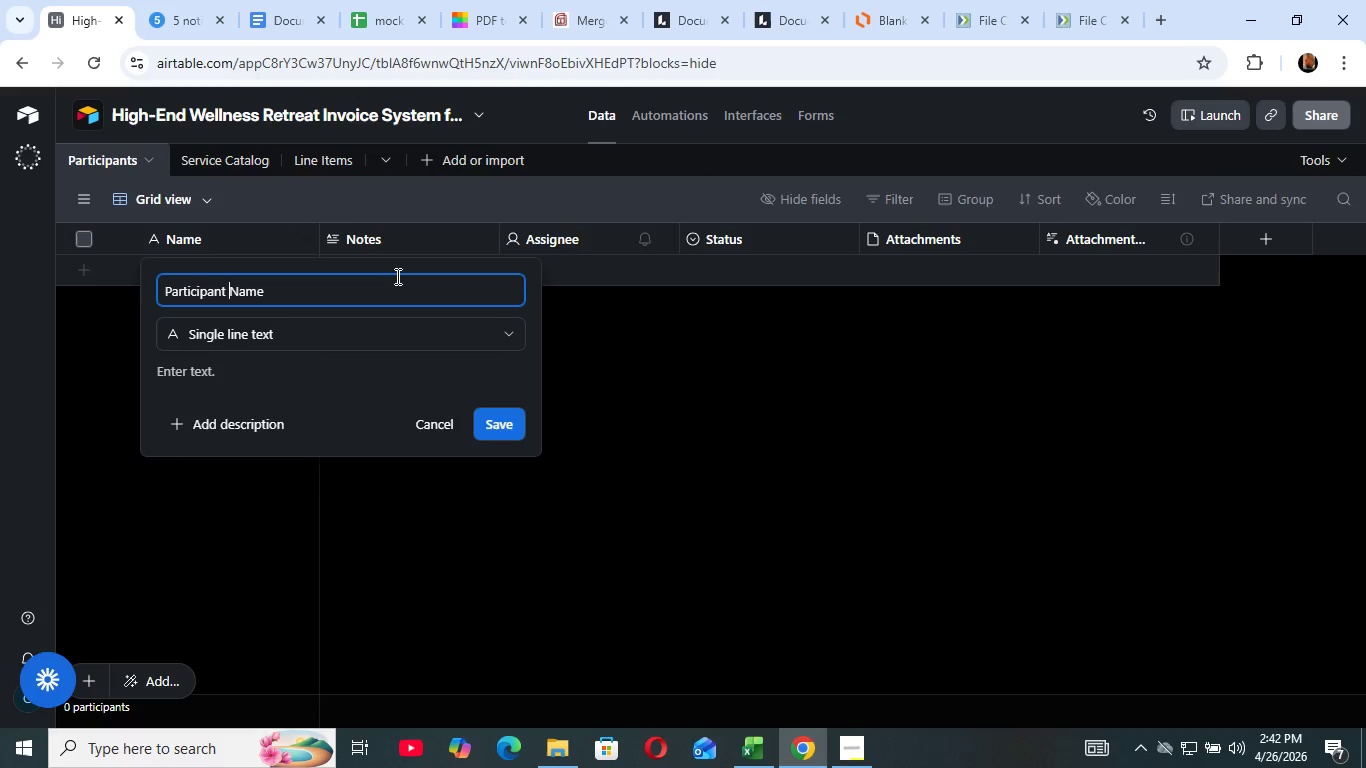 
left_click([511, 421])
 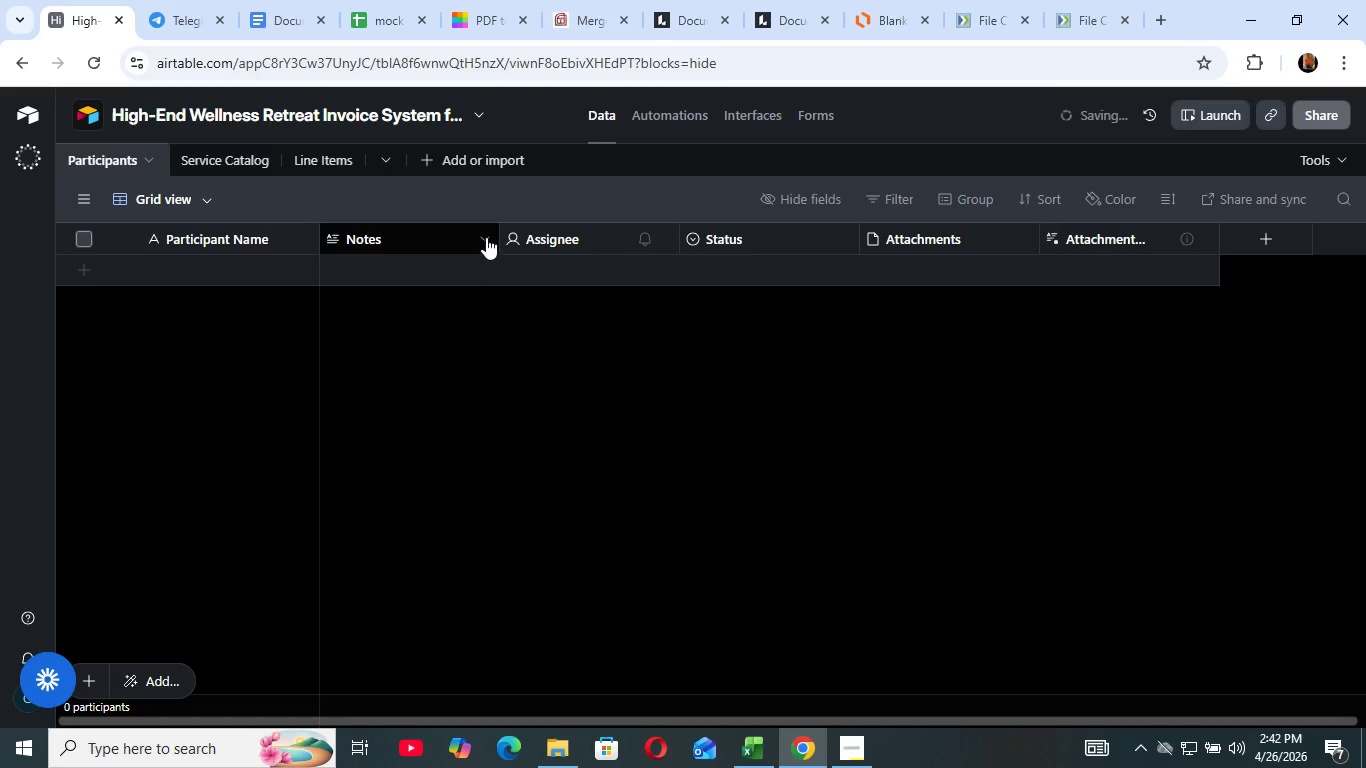 
mouse_move([465, 265])
 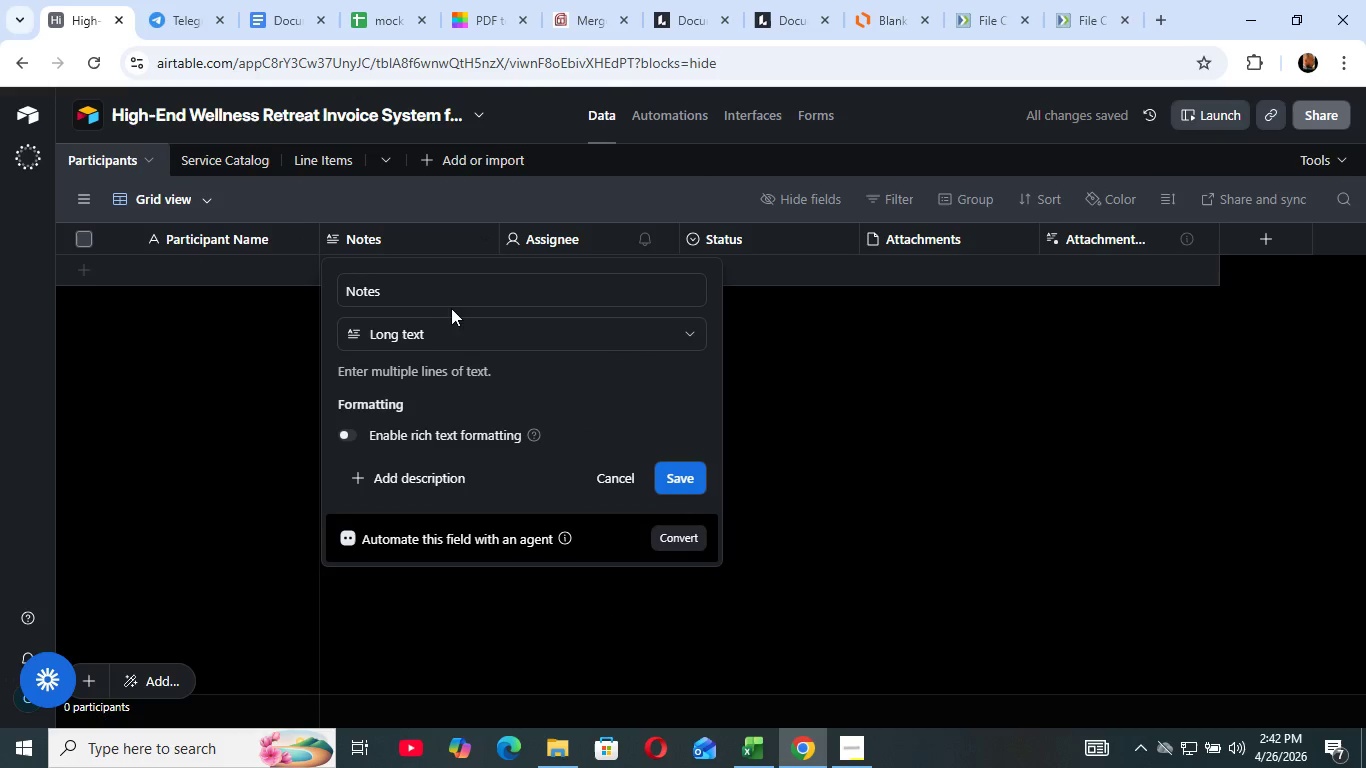 
left_click([455, 283])
 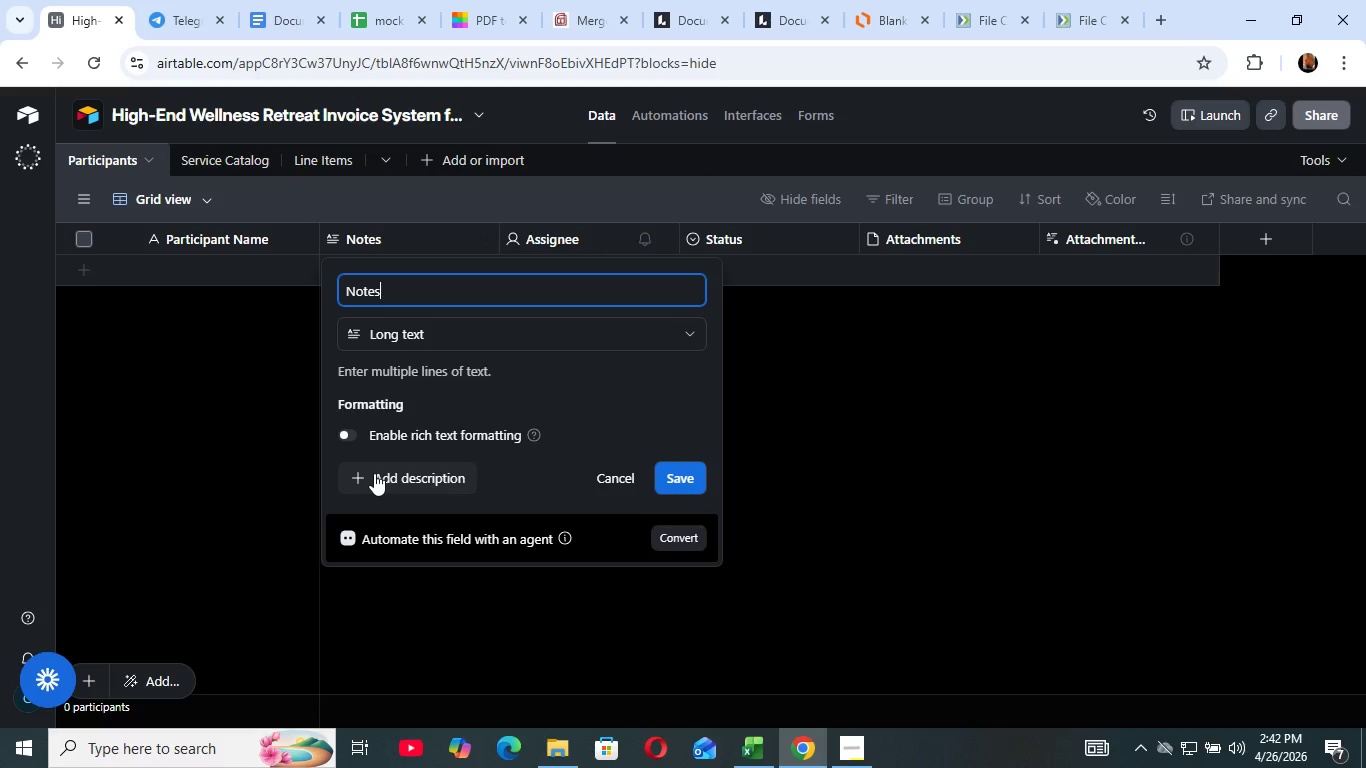 
wait(5.25)
 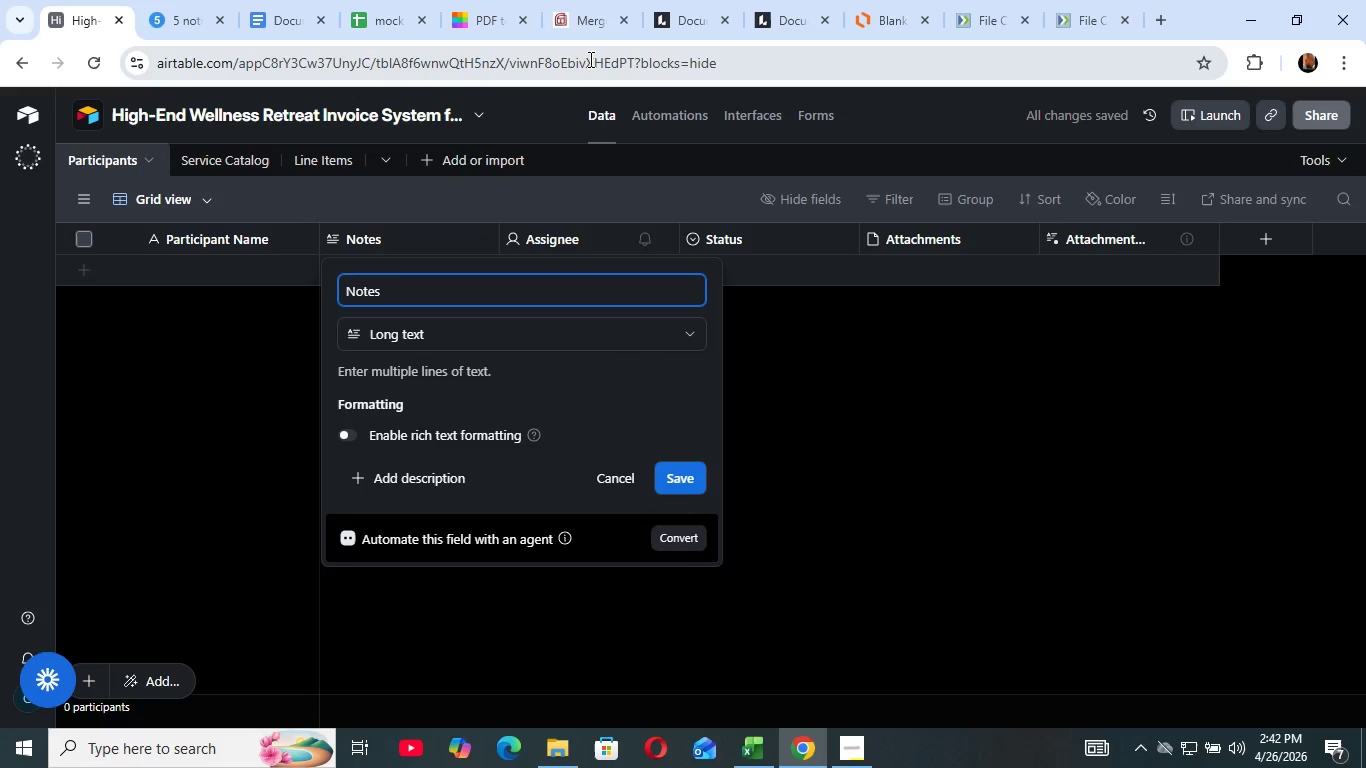 
hold_key(key=Backspace, duration=0.94)
 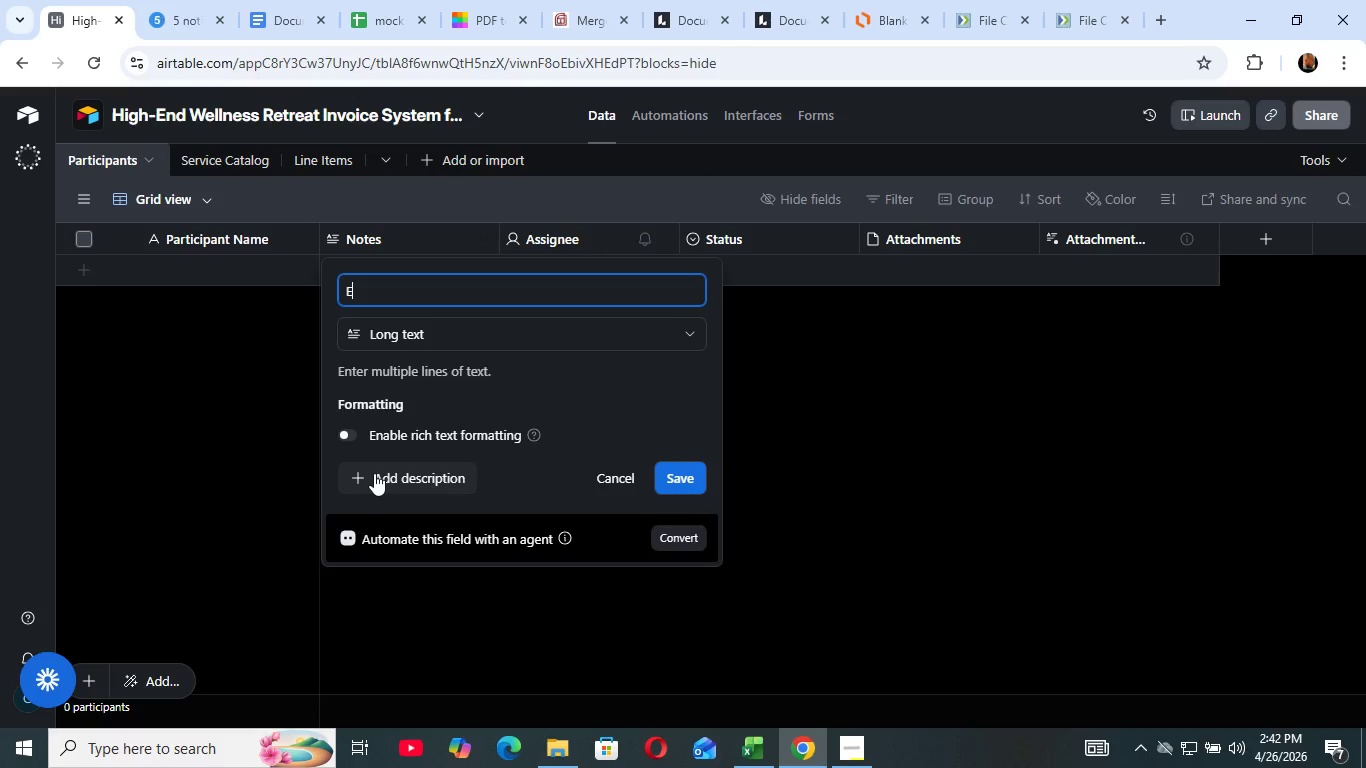 
type(EMAI)
 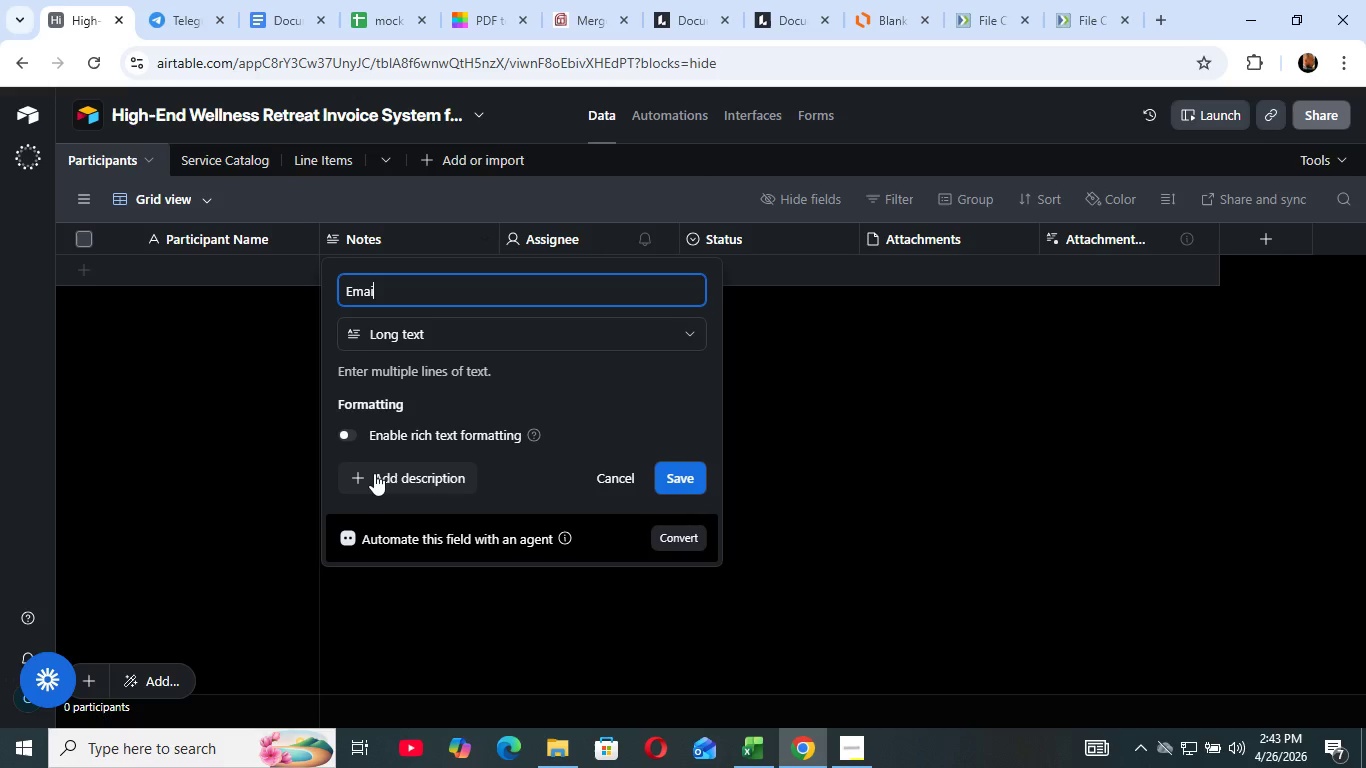 
key(L)
 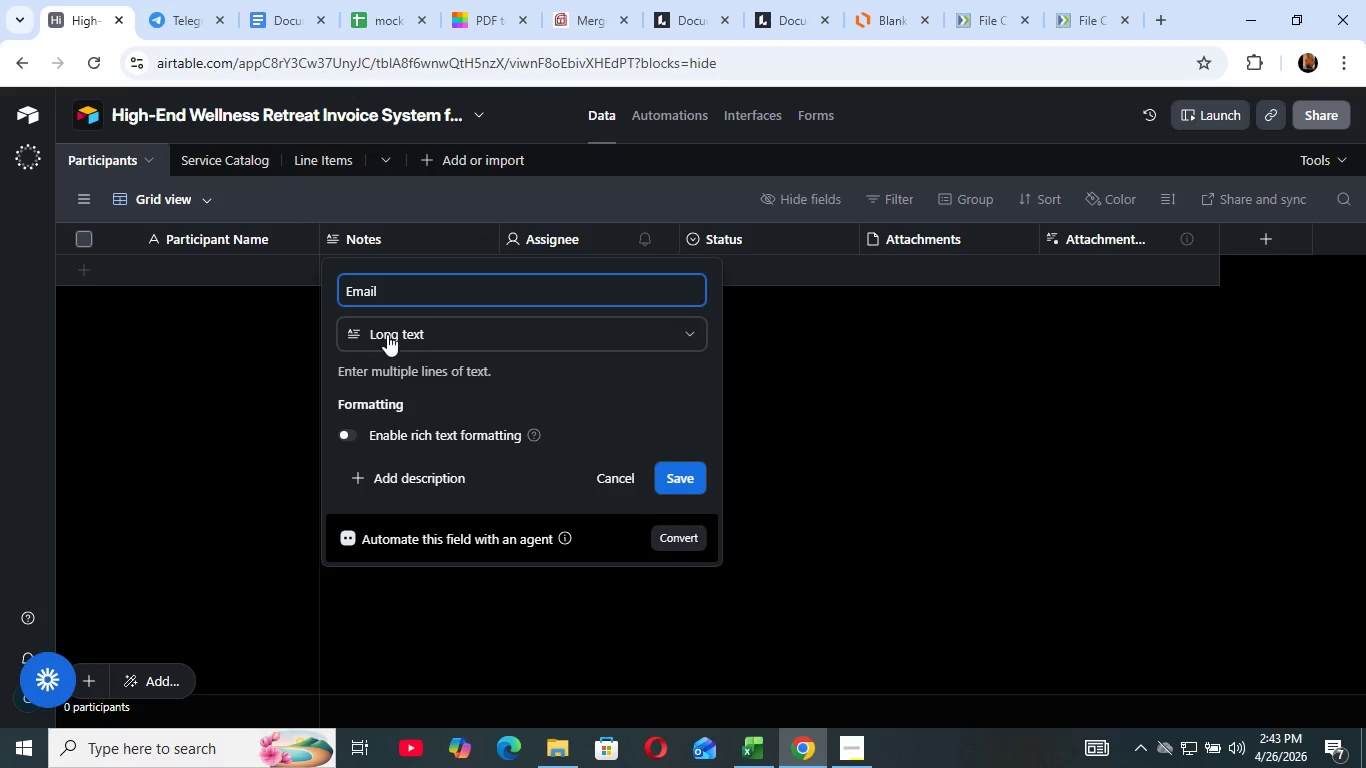 
left_click([387, 334])
 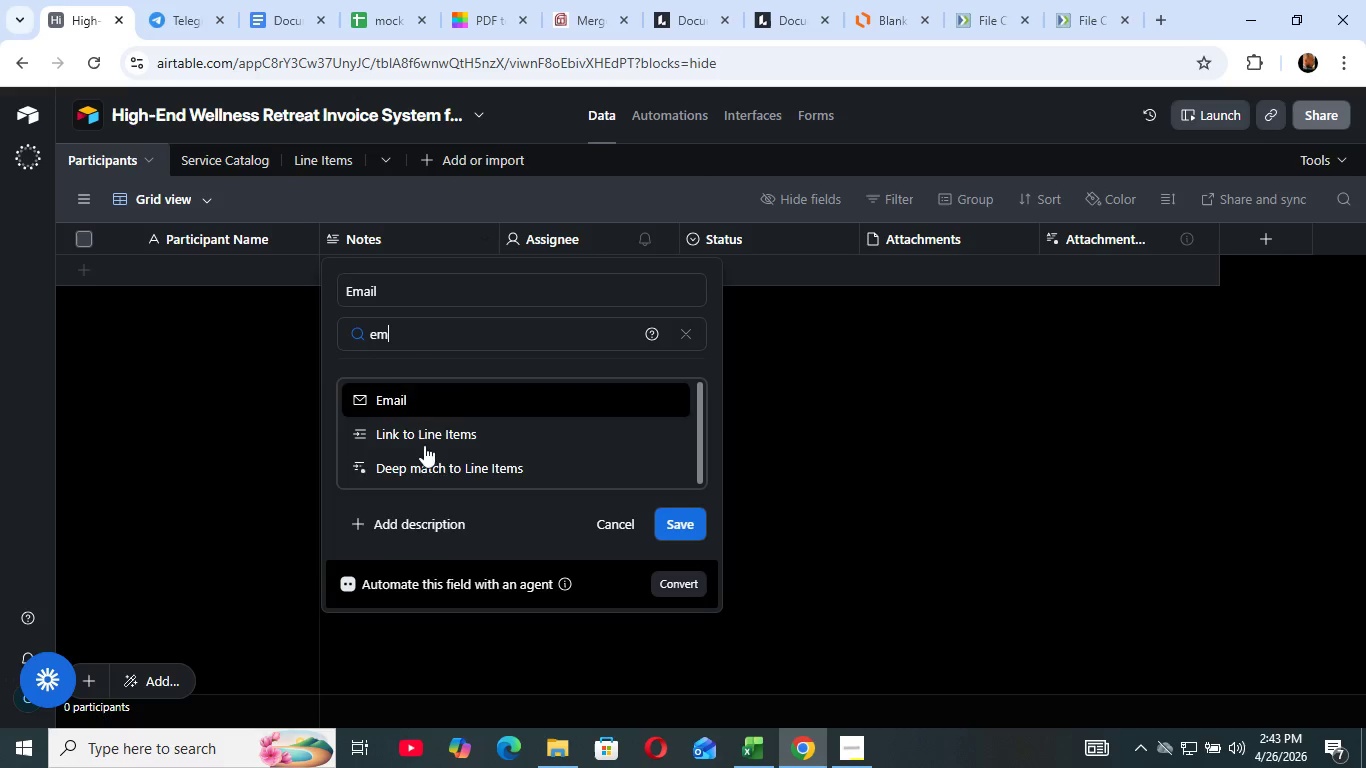 
type(em)
 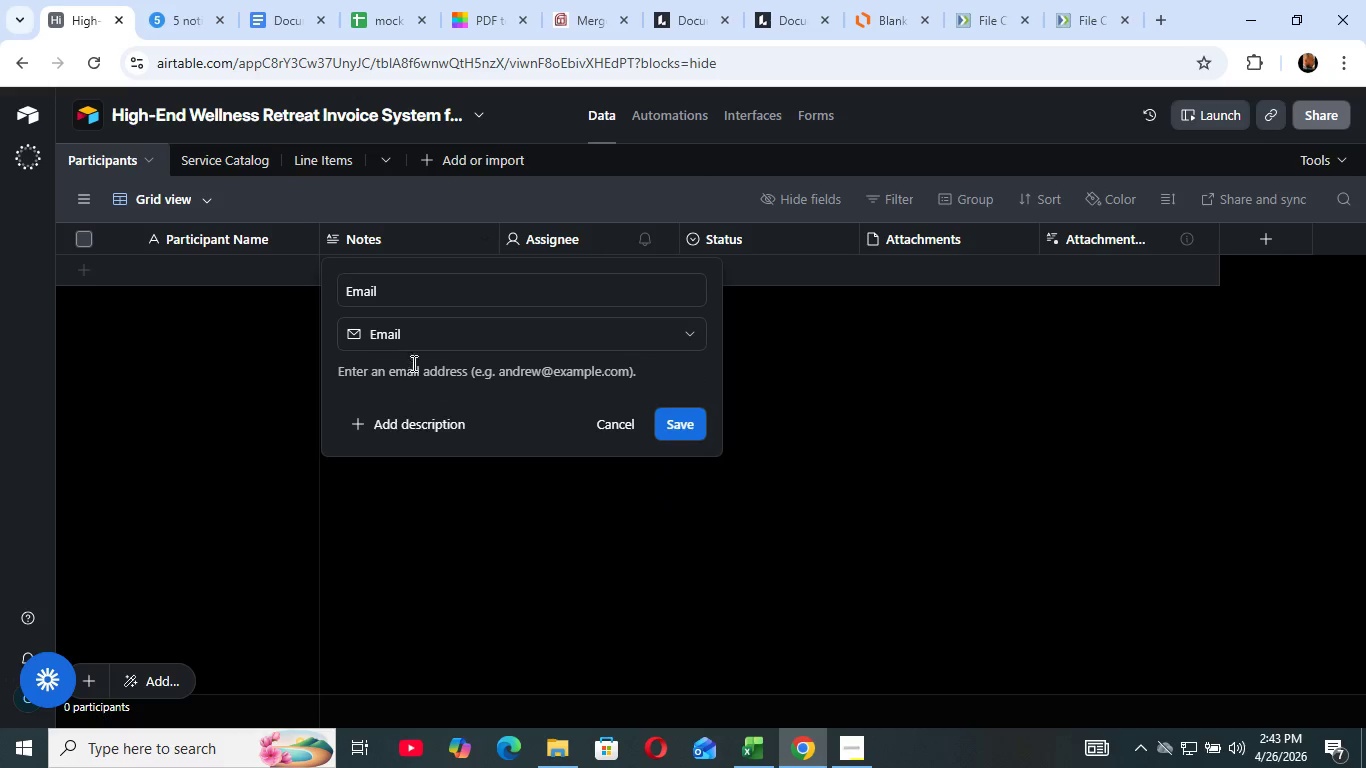 
left_click([430, 406])
 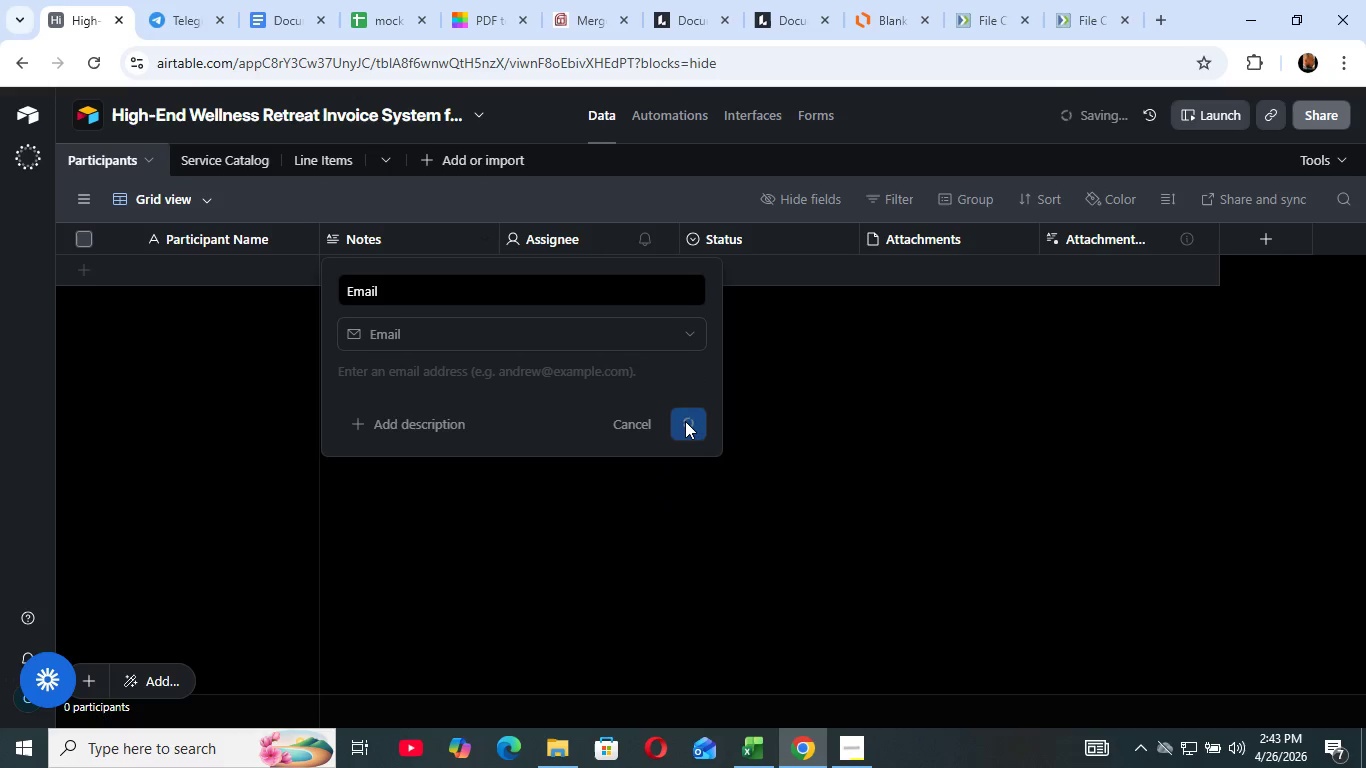 
left_click([685, 421])
 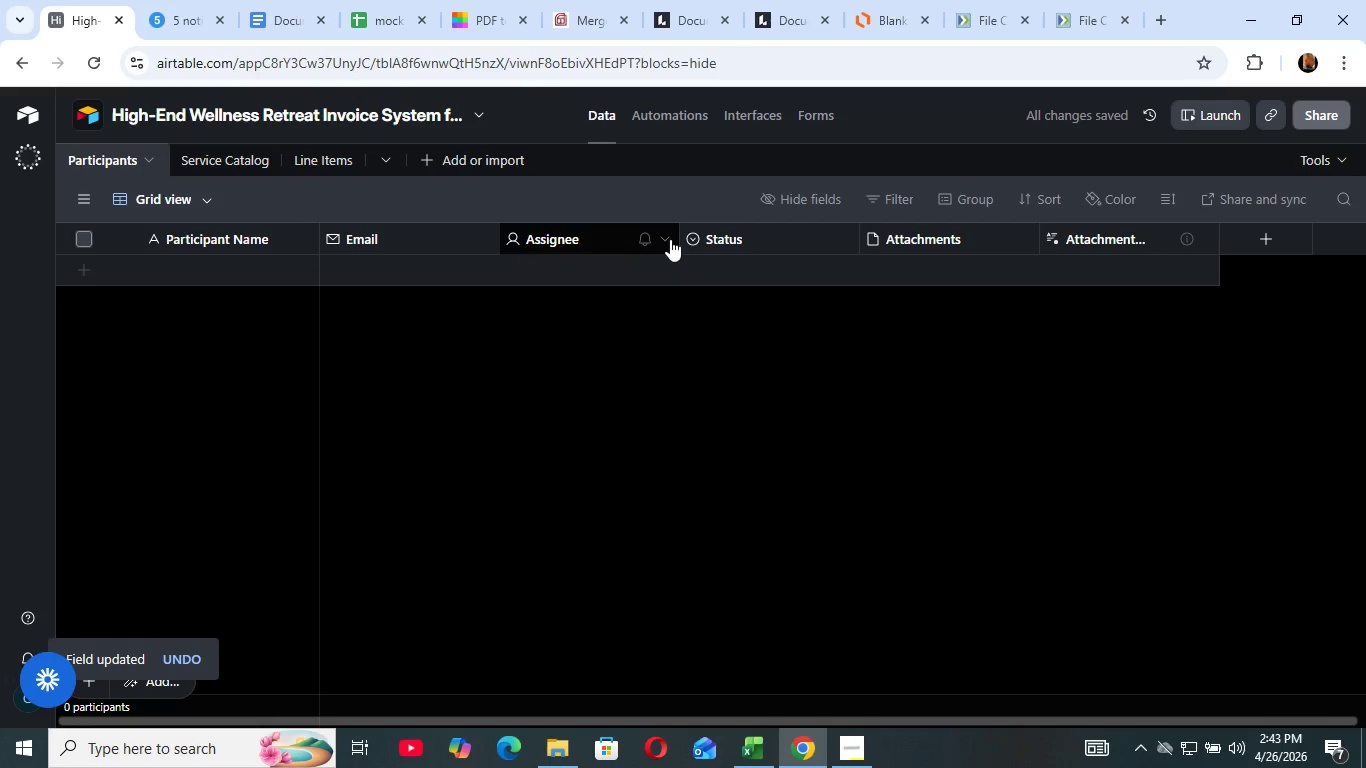 
wait(6.22)
 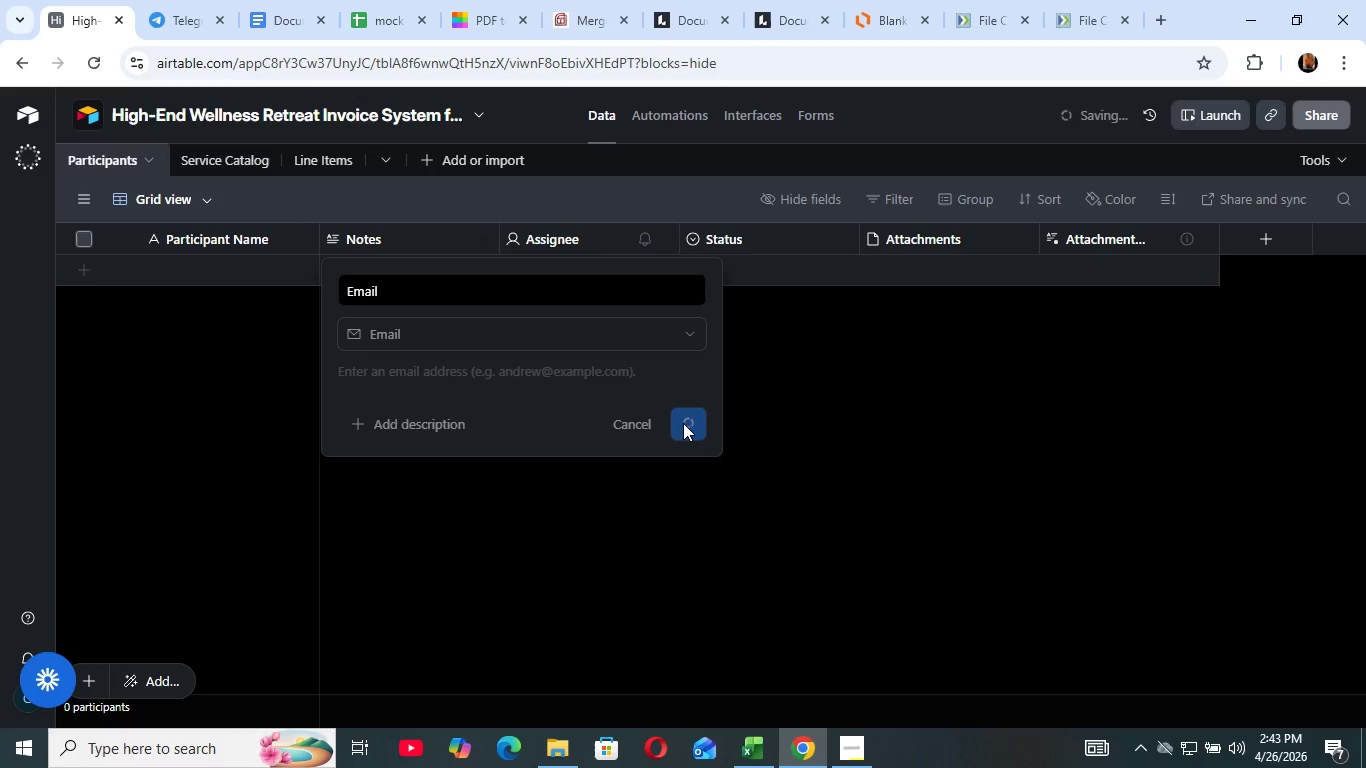 
left_click([670, 239])
 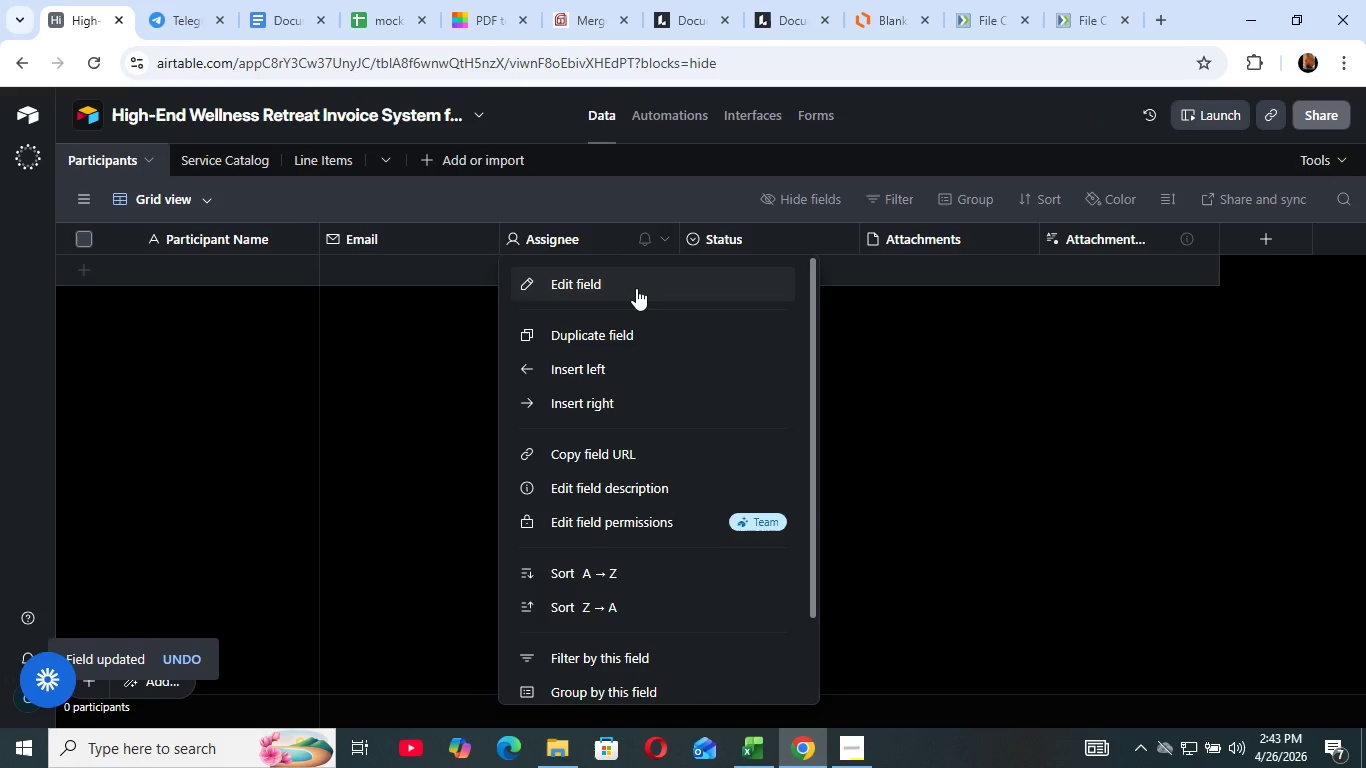 
left_click([636, 288])
 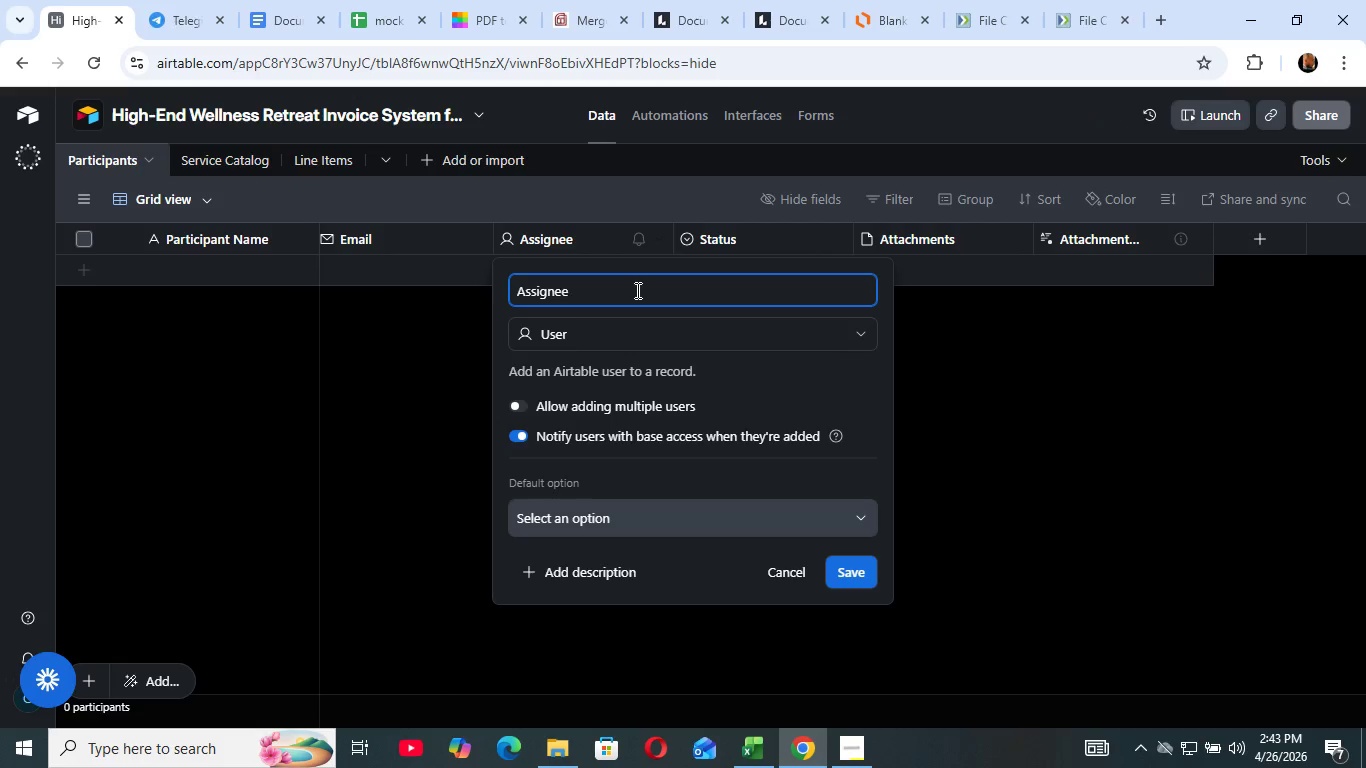 
left_click([636, 289])
 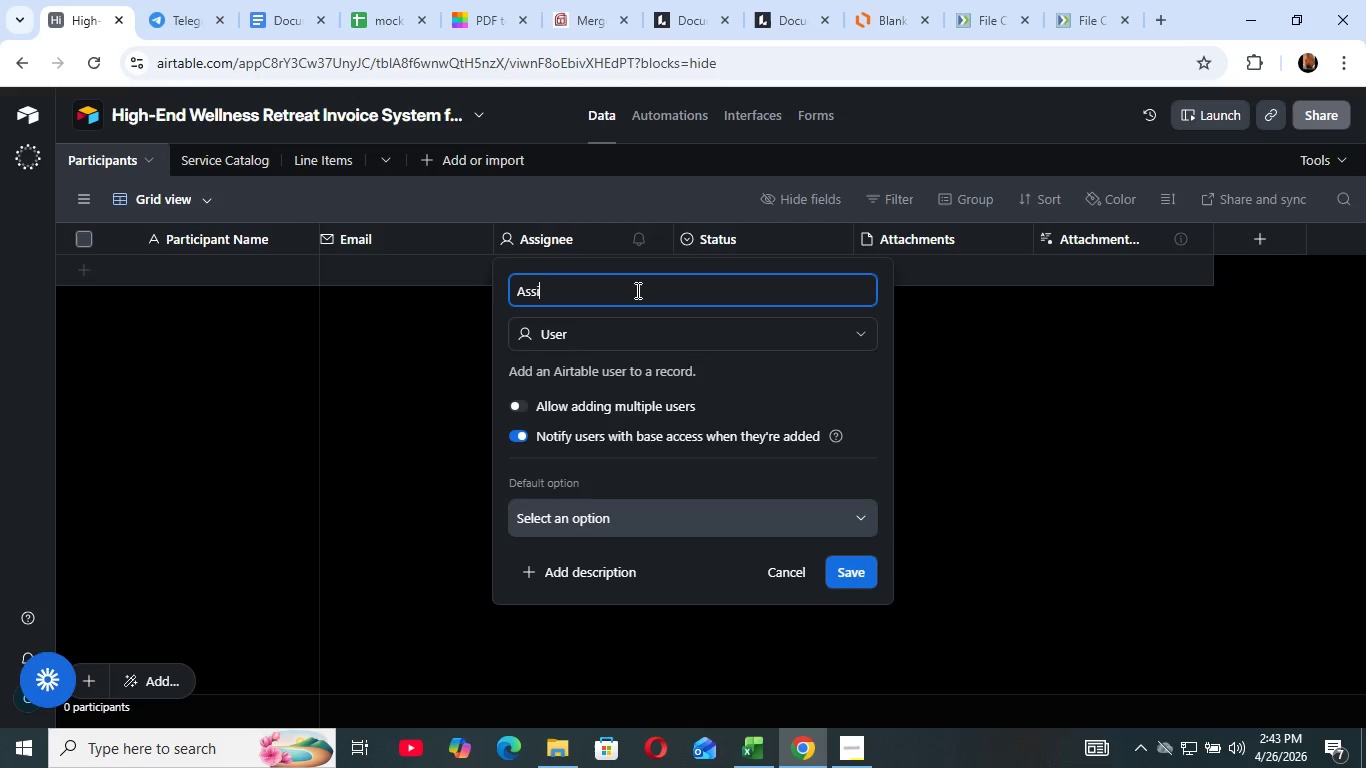 
key(Backspace)
 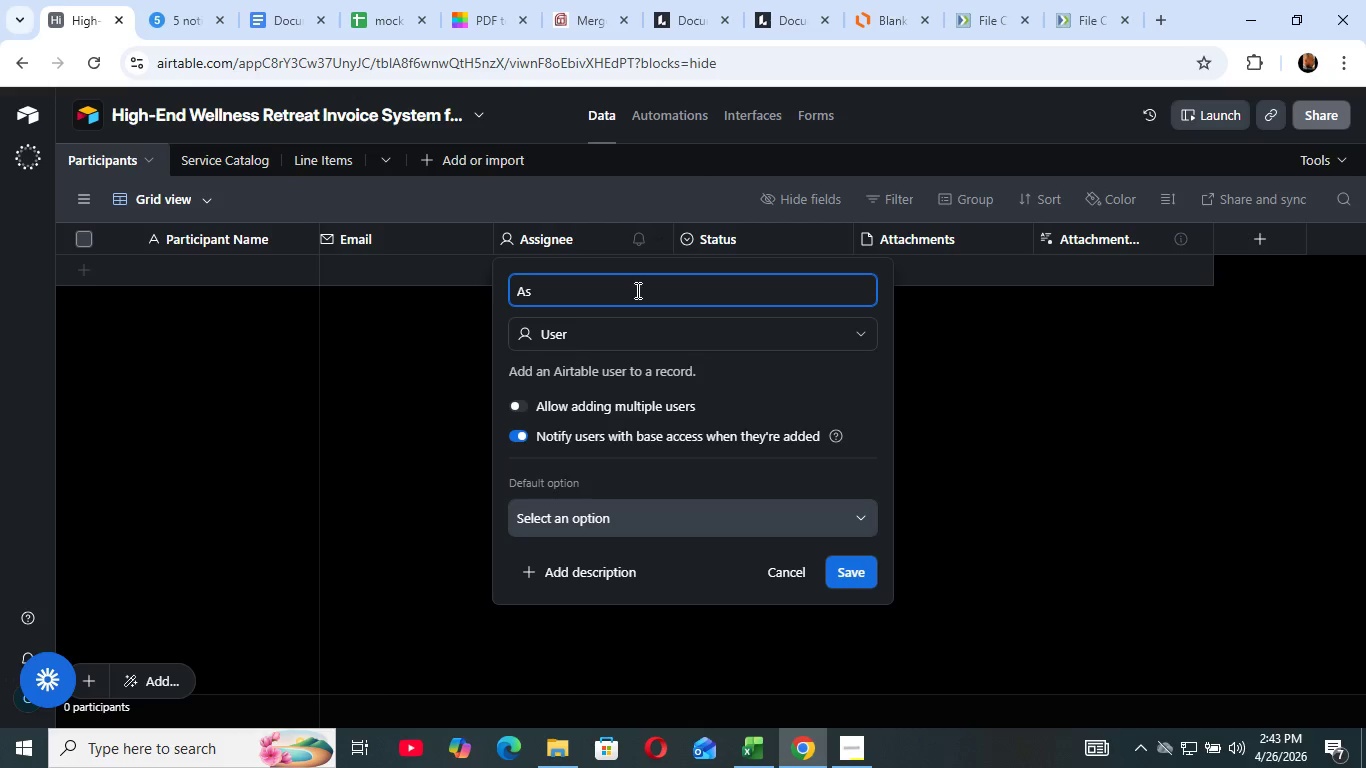 
key(Backspace)
 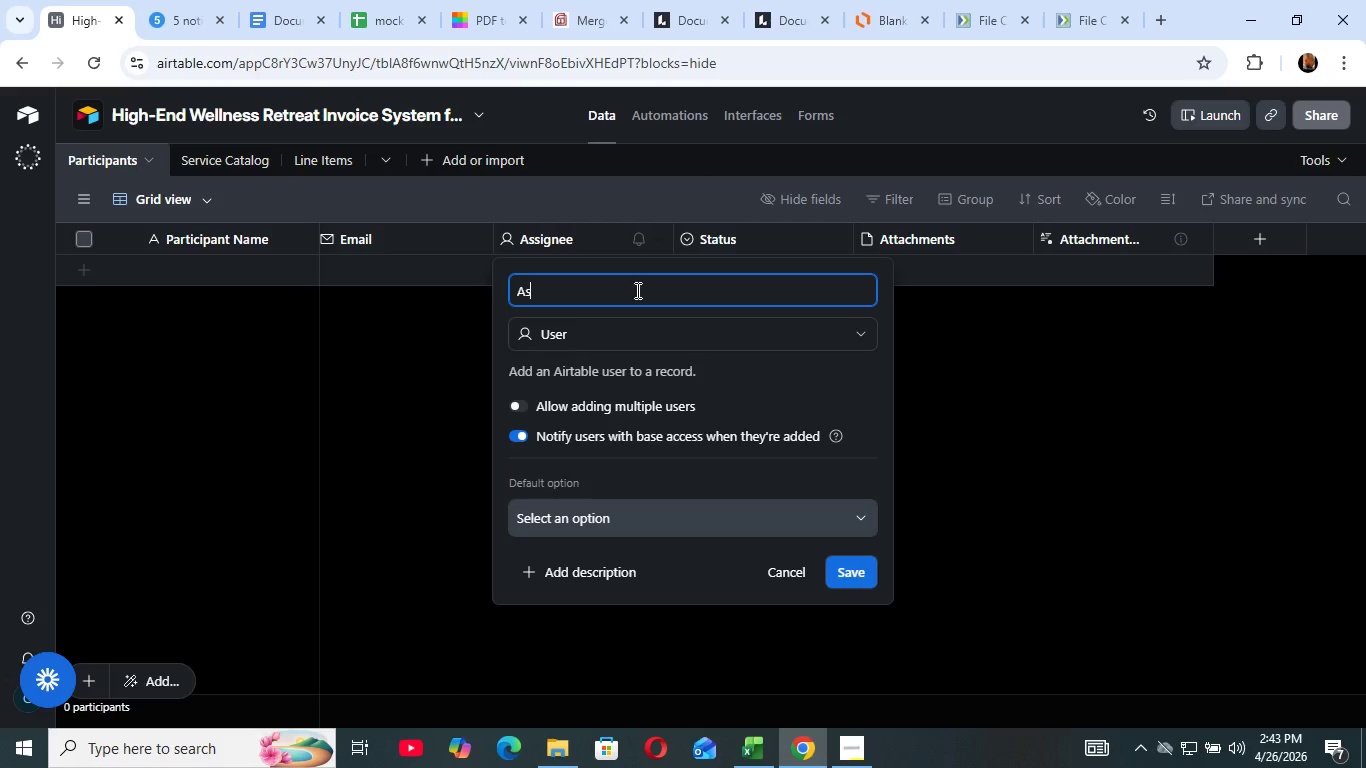 
key(Backspace)
 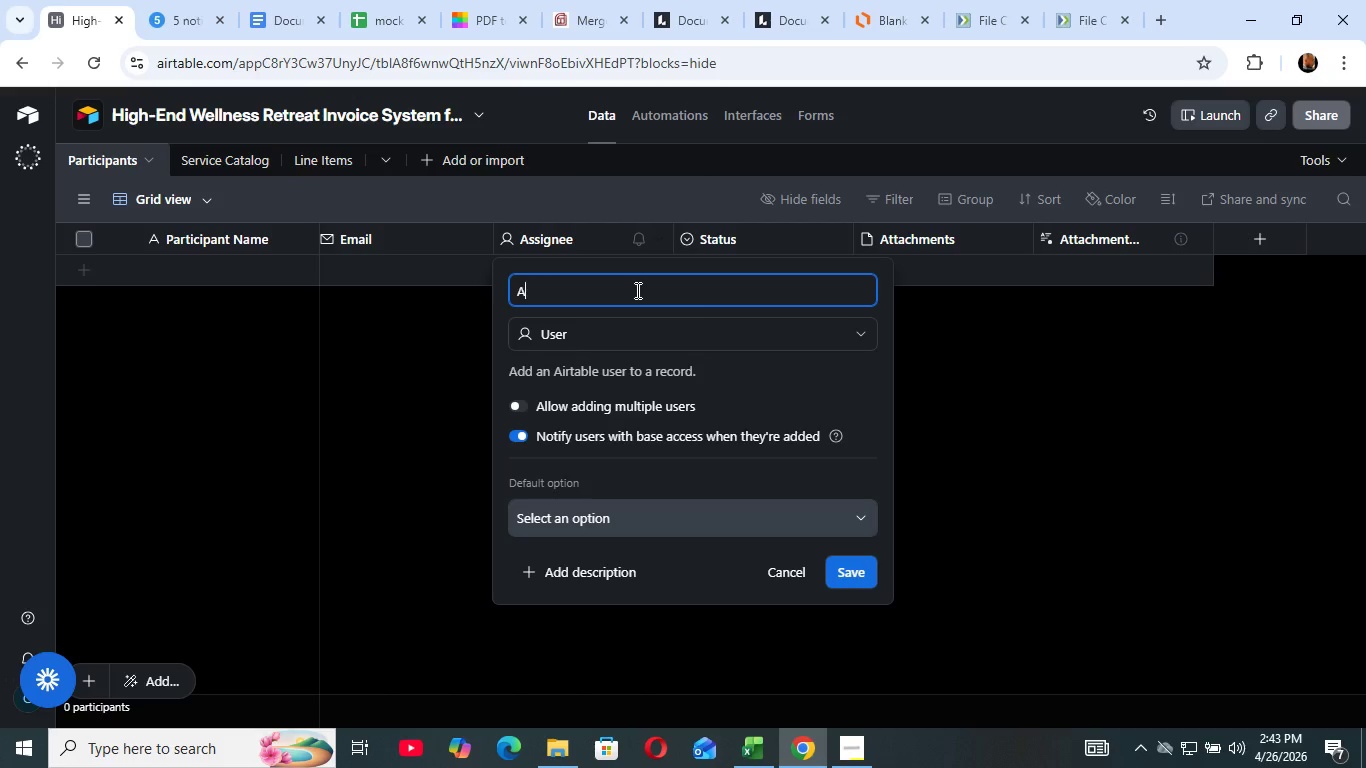 
key(Backspace)
 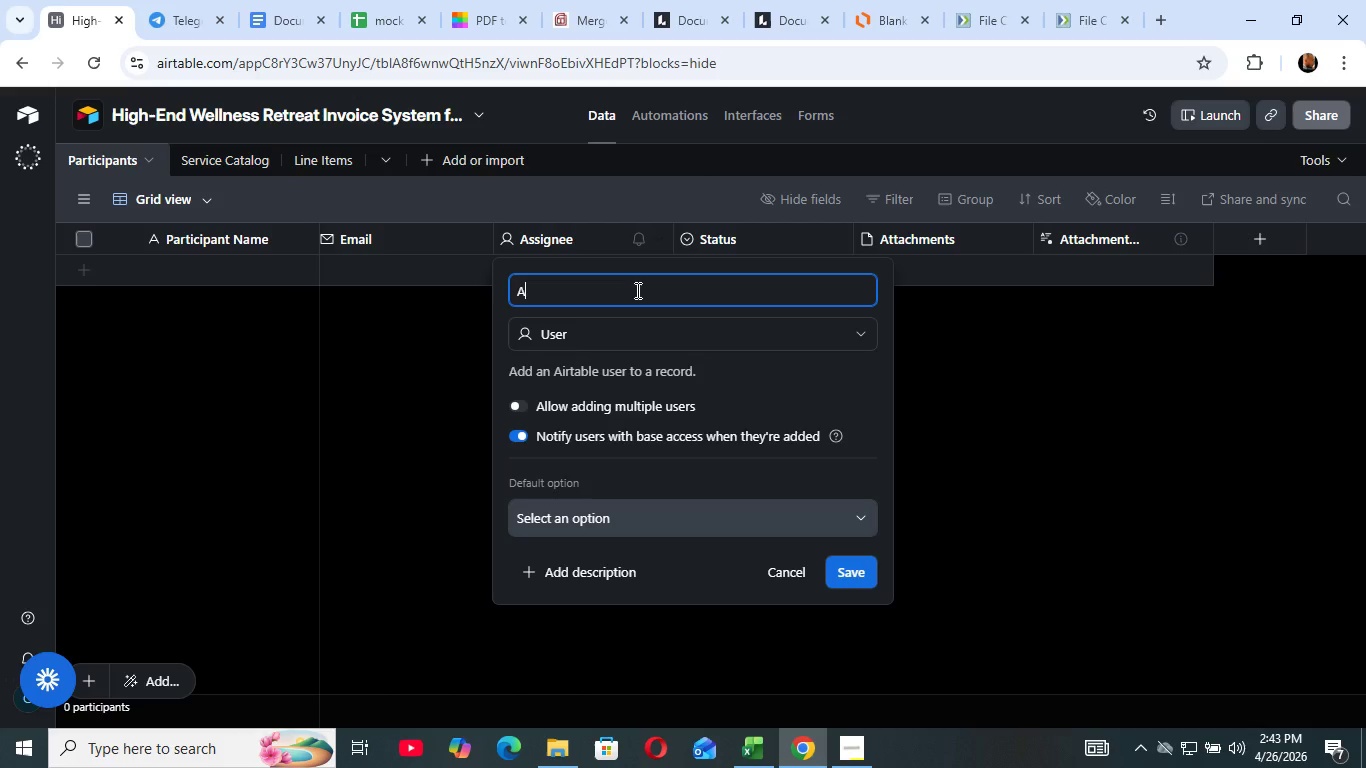 
key(Backspace)
 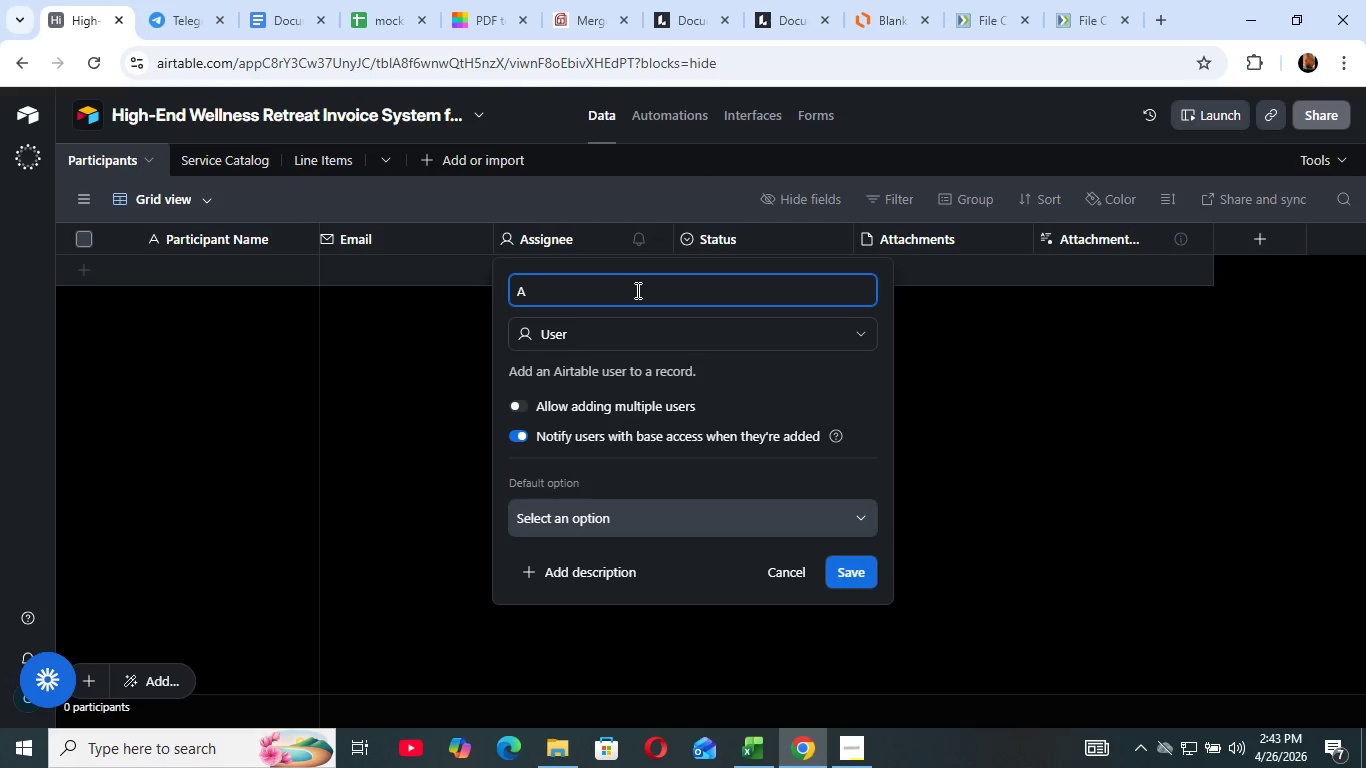 
key(Backspace)
 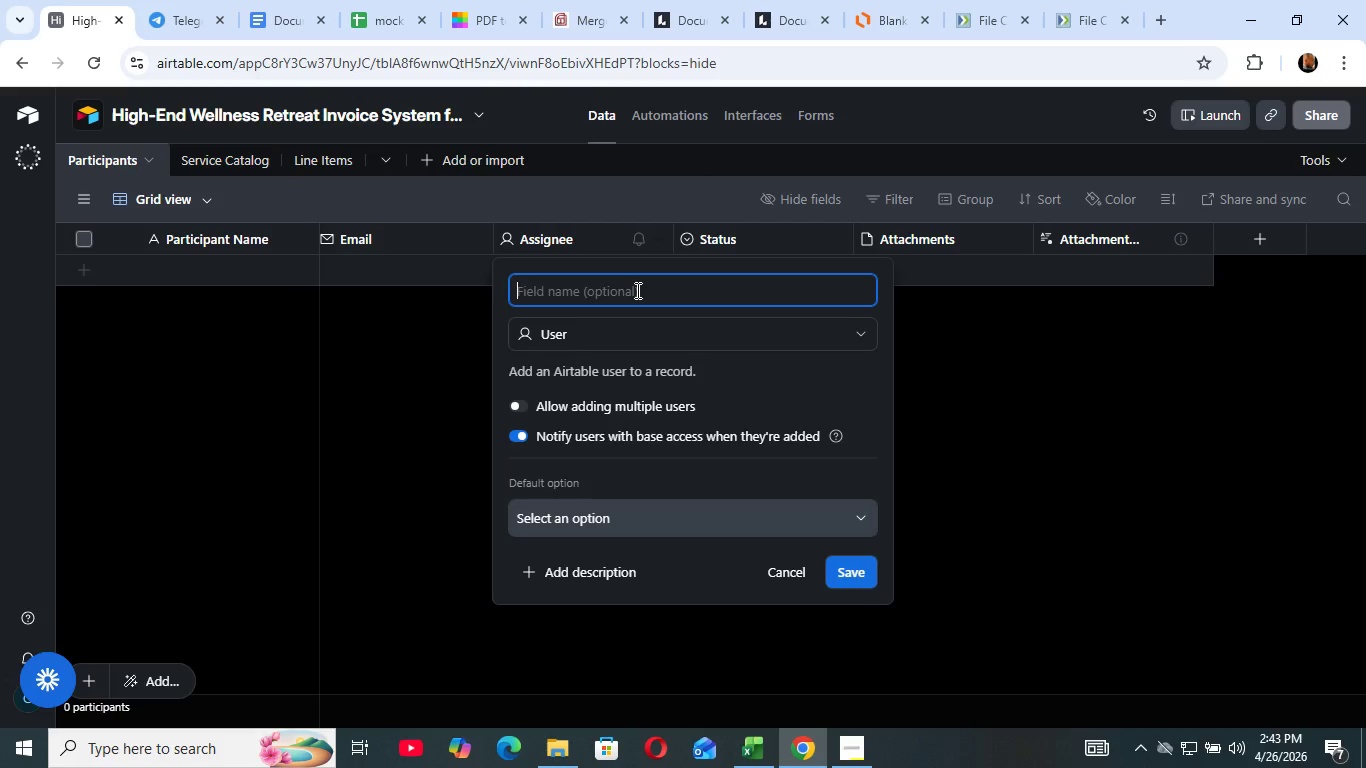 
key(Backspace)
 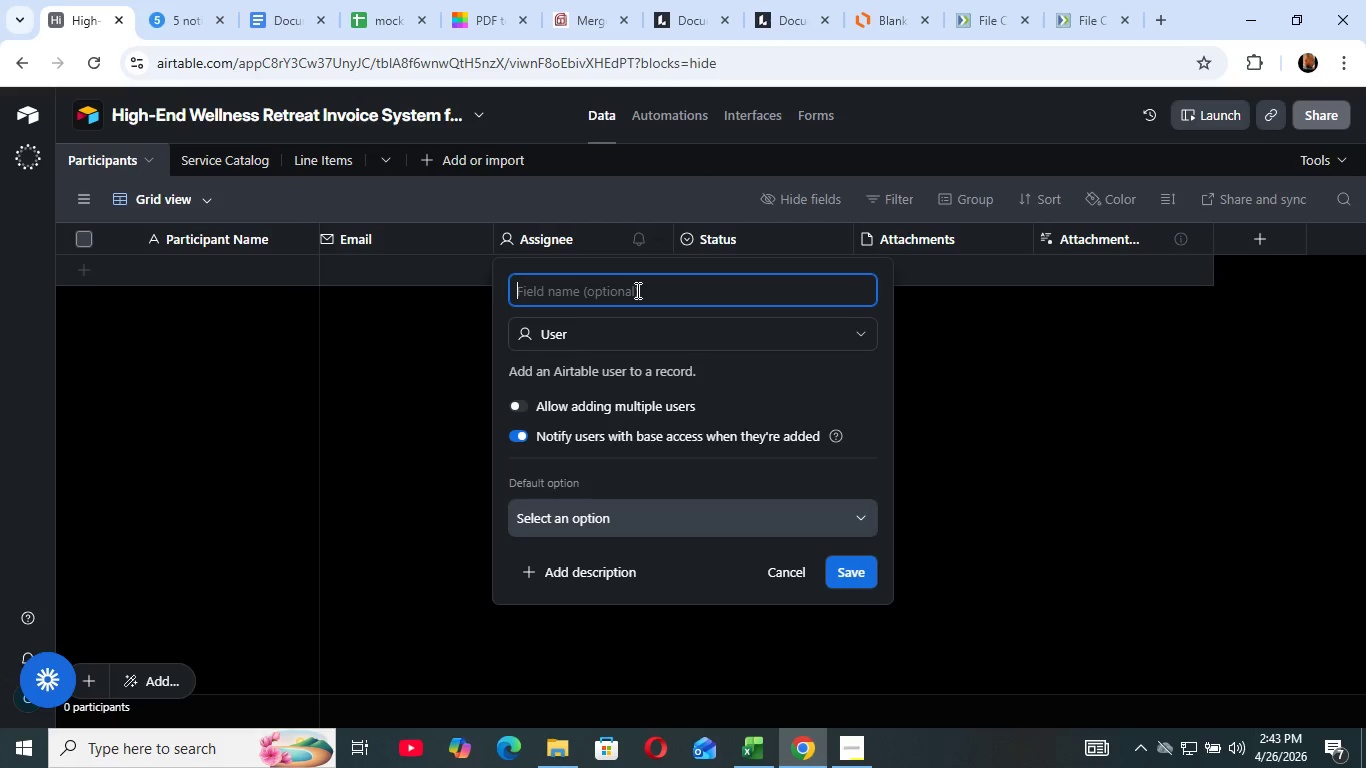 
key(Backspace)
 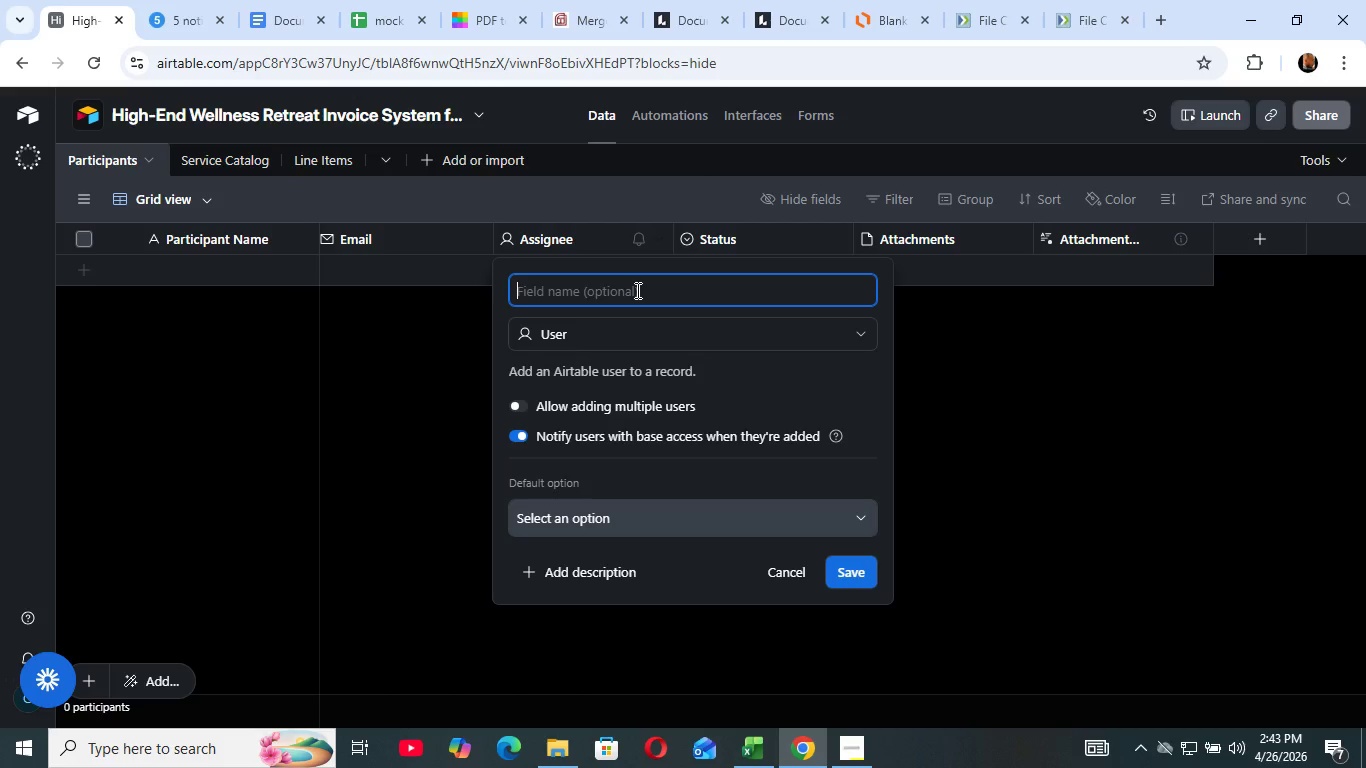 
wait(5.16)
 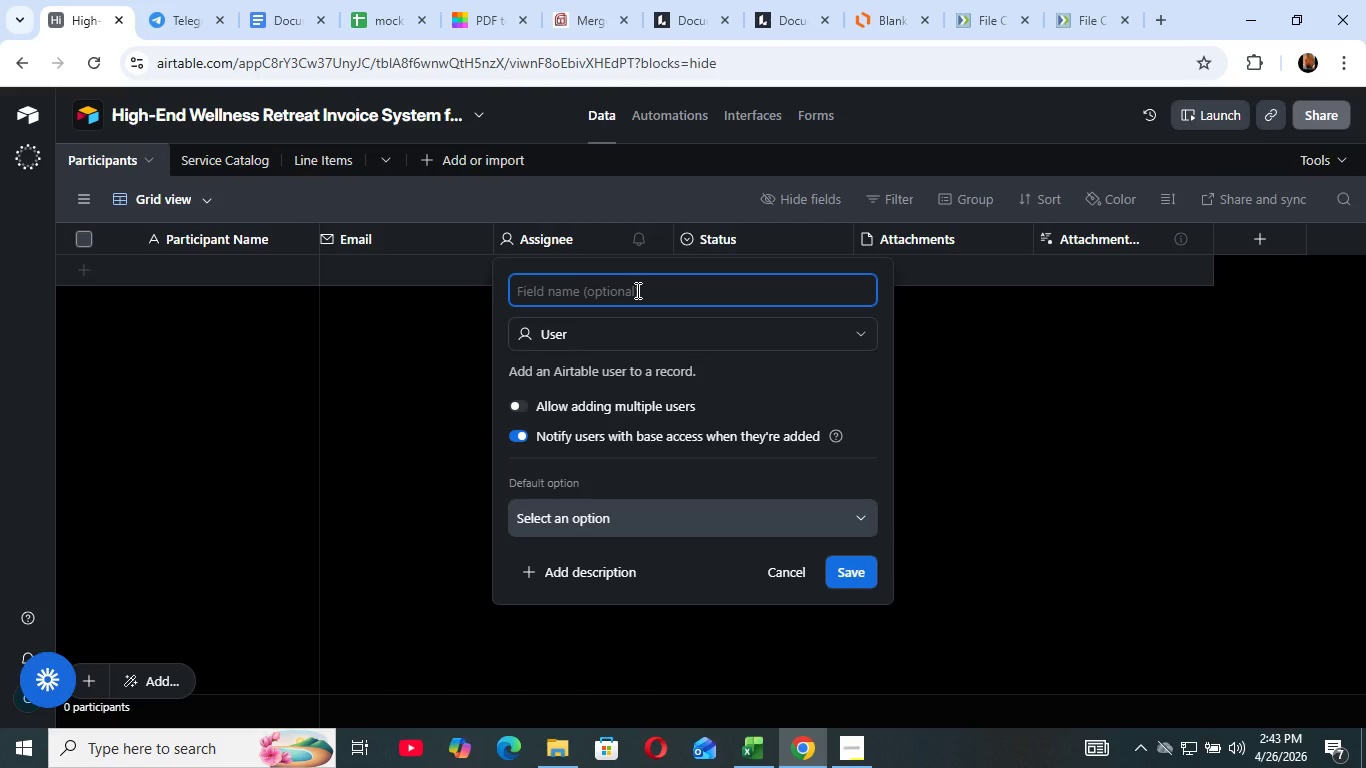 
type(Previous retreat)
 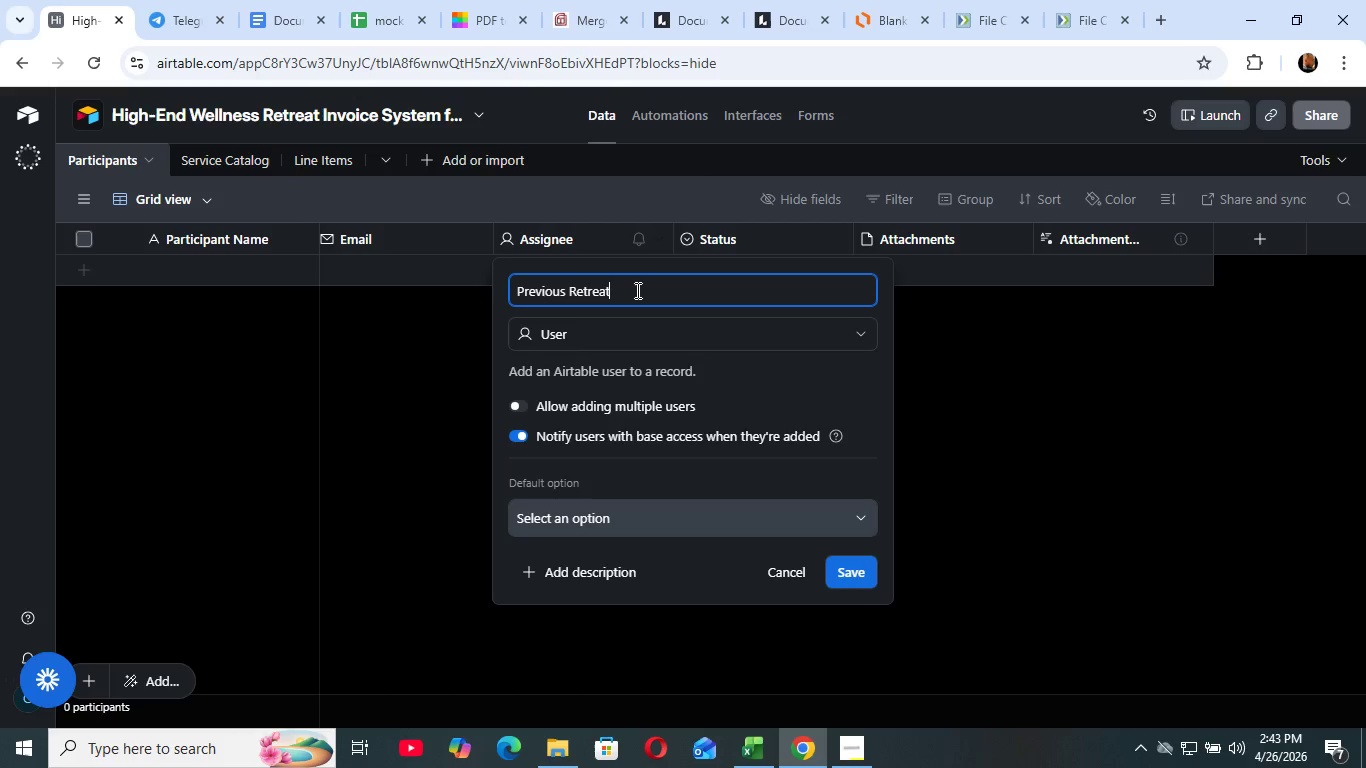 
wait(9.34)
 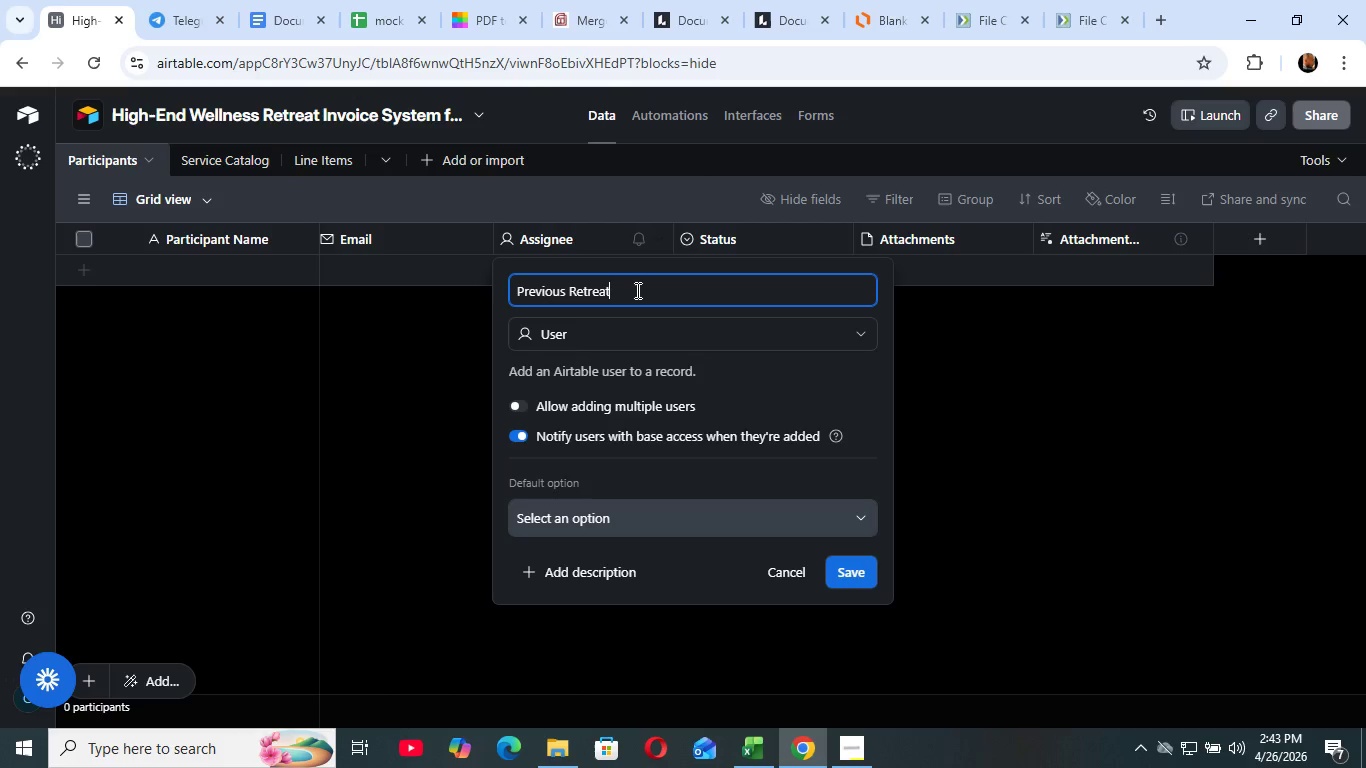 
key(S)
 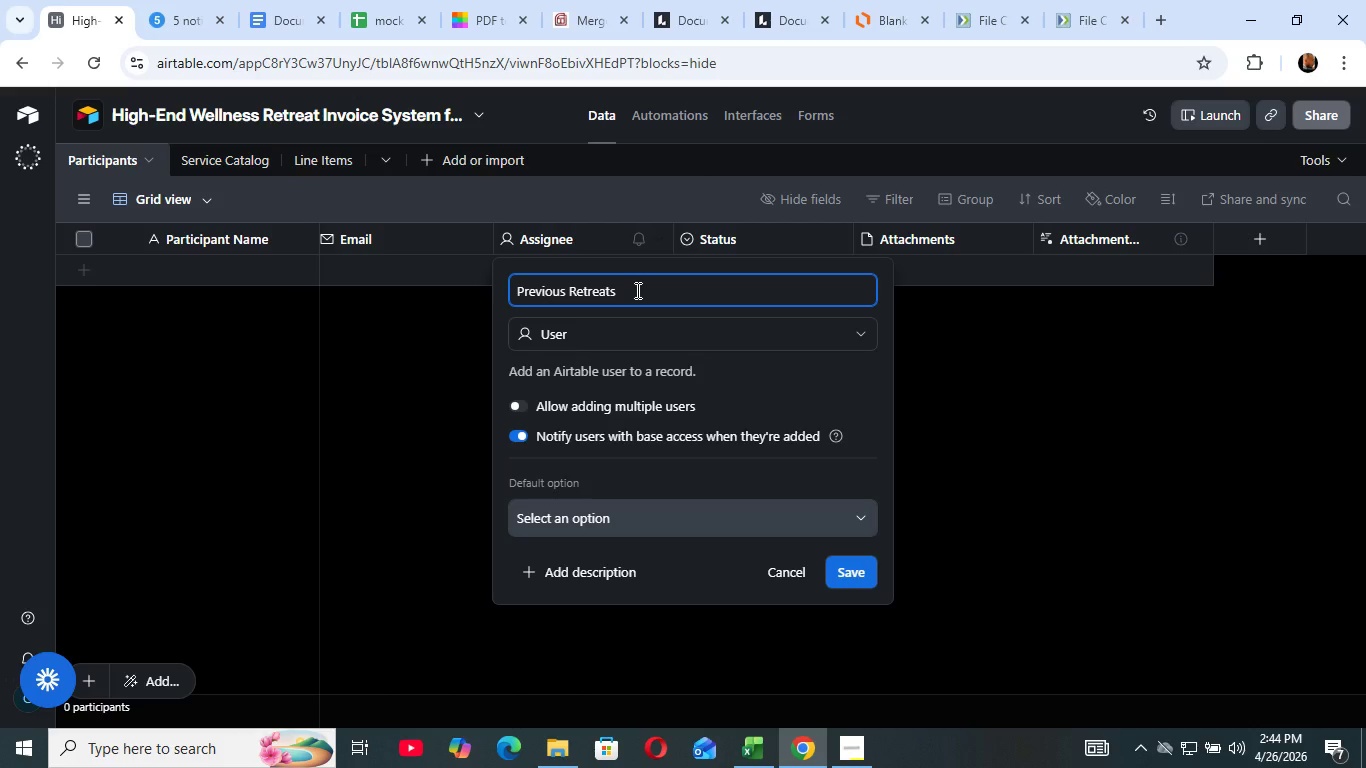 
wait(38.58)
 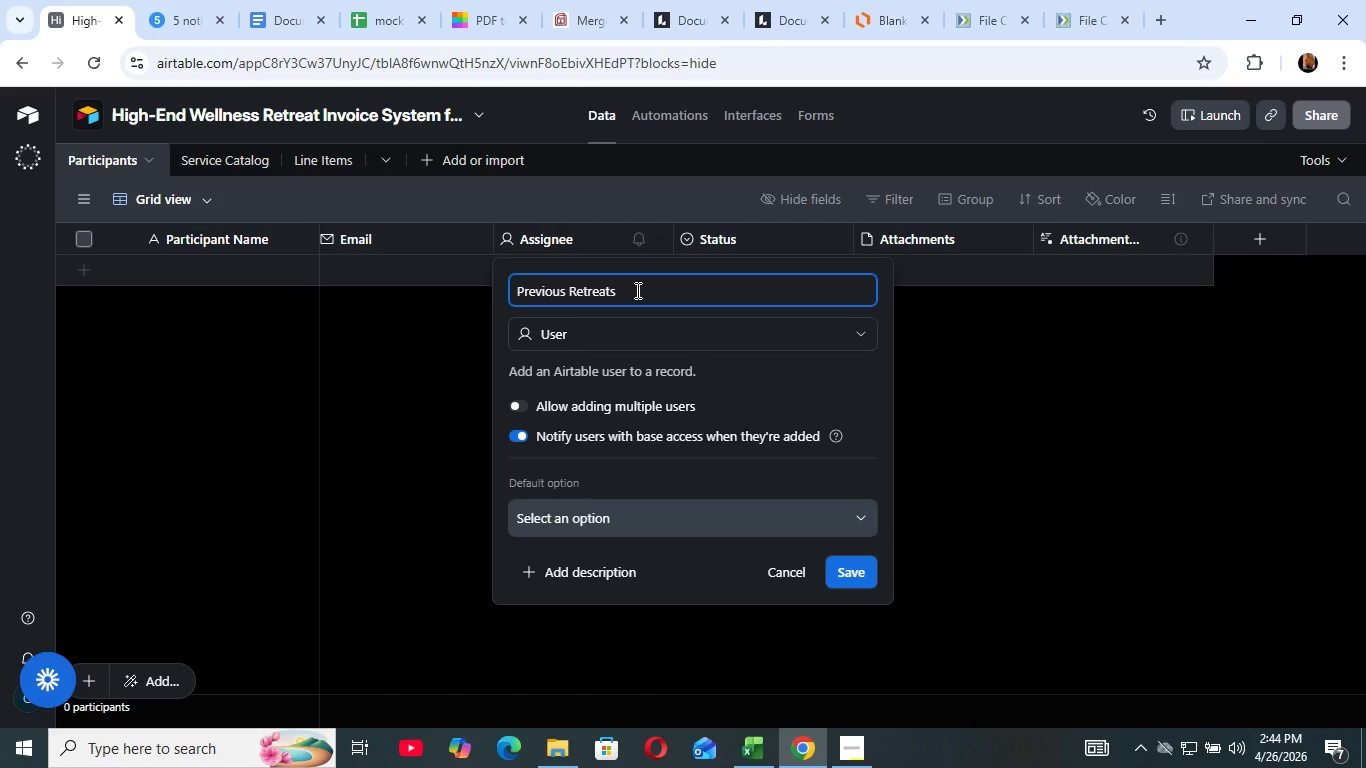 
left_click([603, 320])
 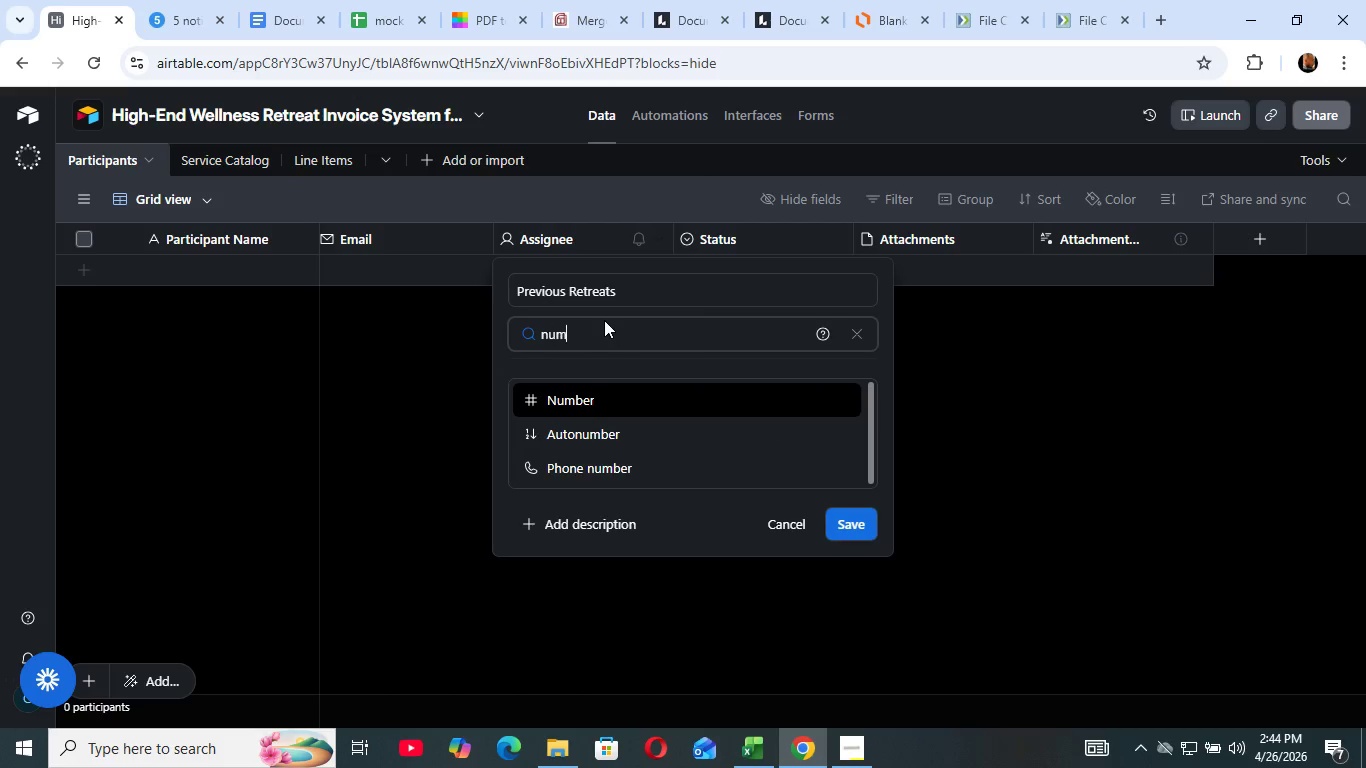 
type(num)
 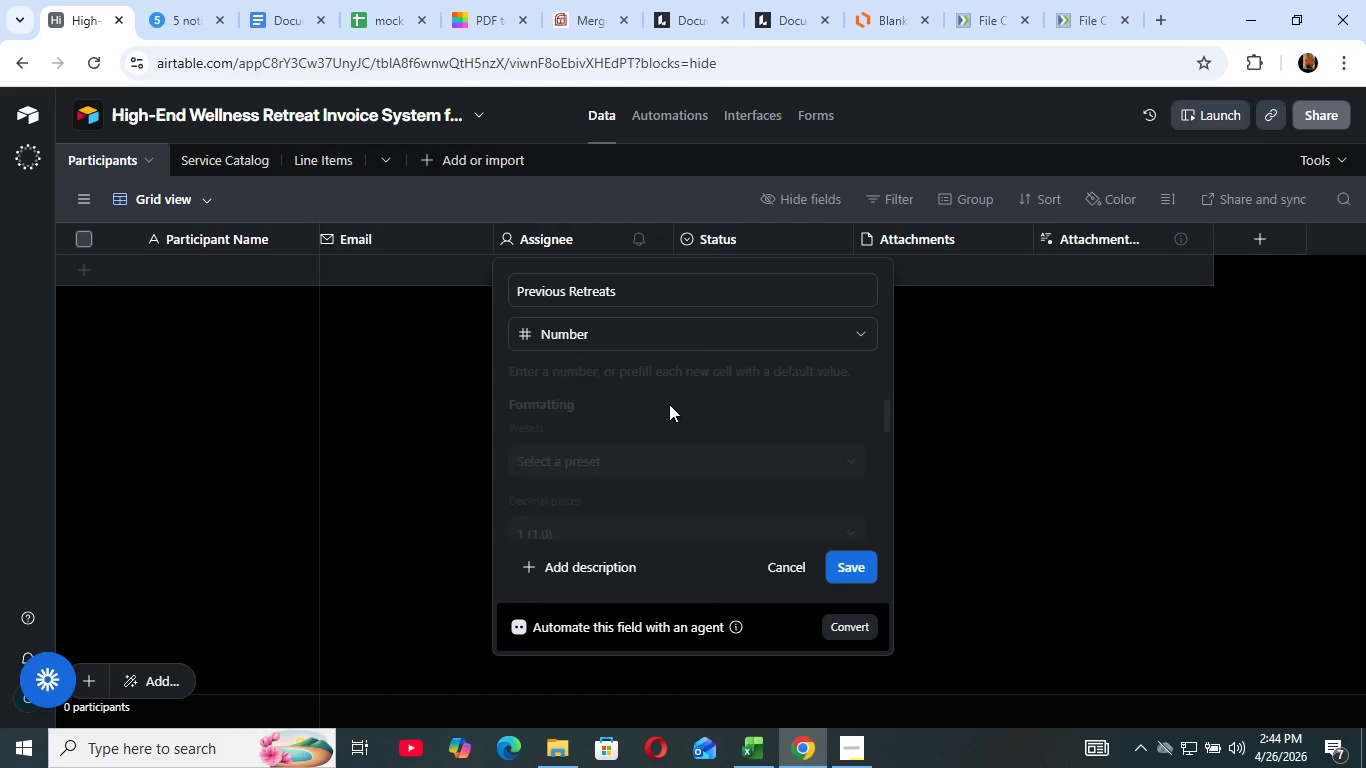 
left_click([669, 404])
 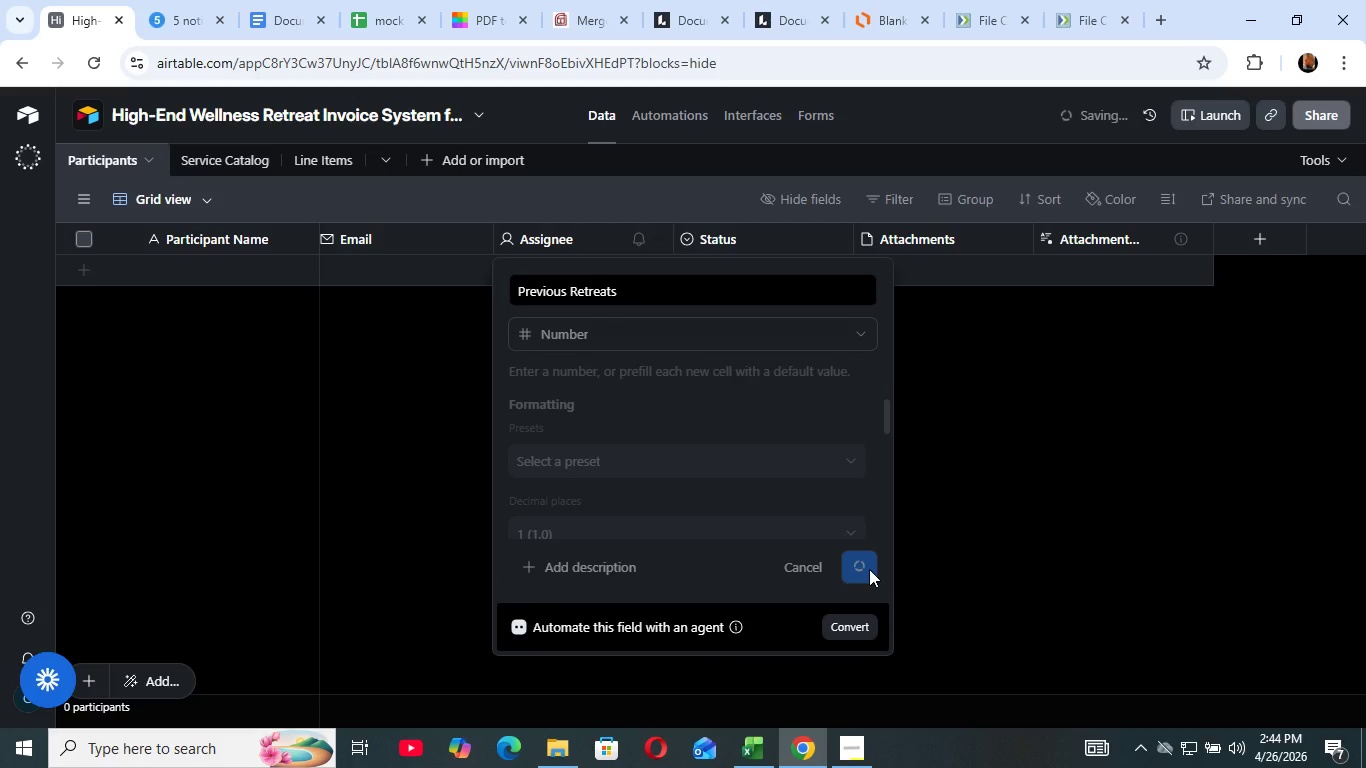 
left_click([869, 569])
 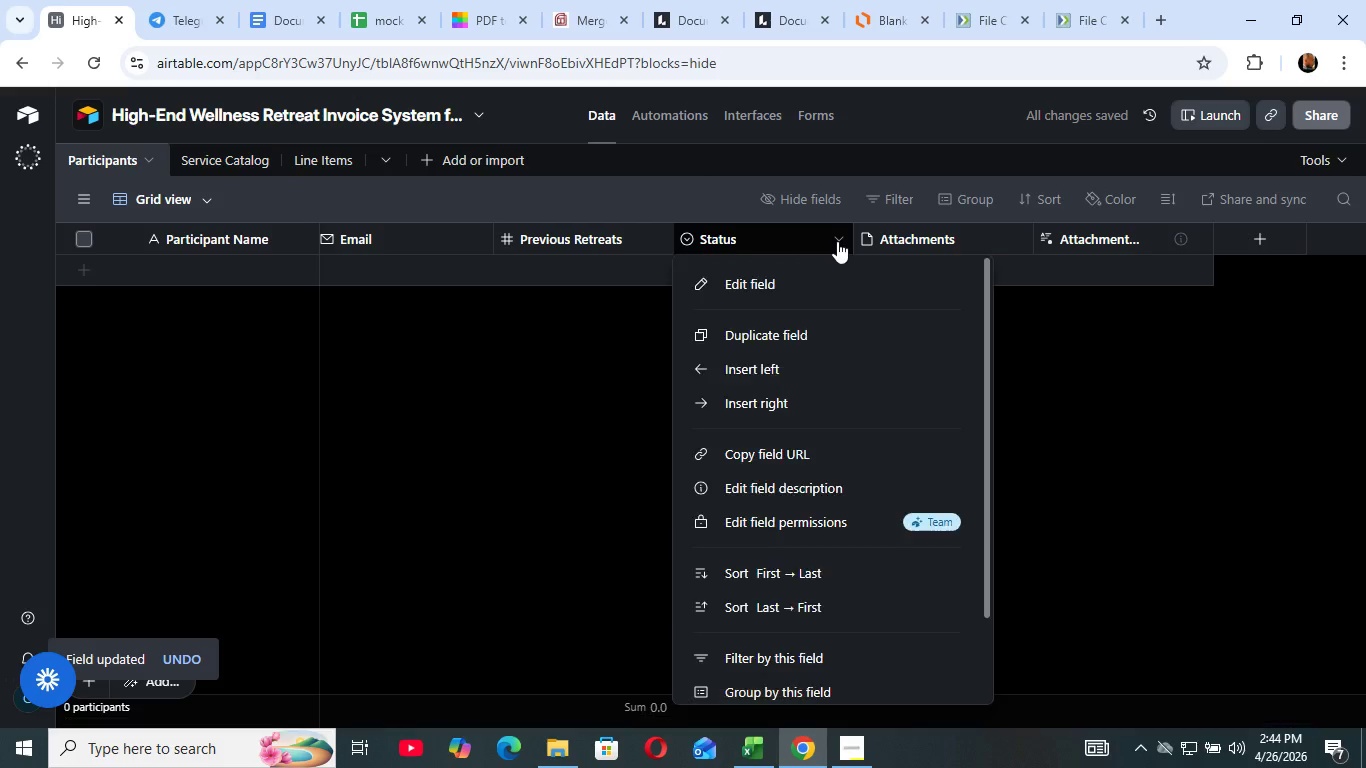 
left_click([837, 241])
 